 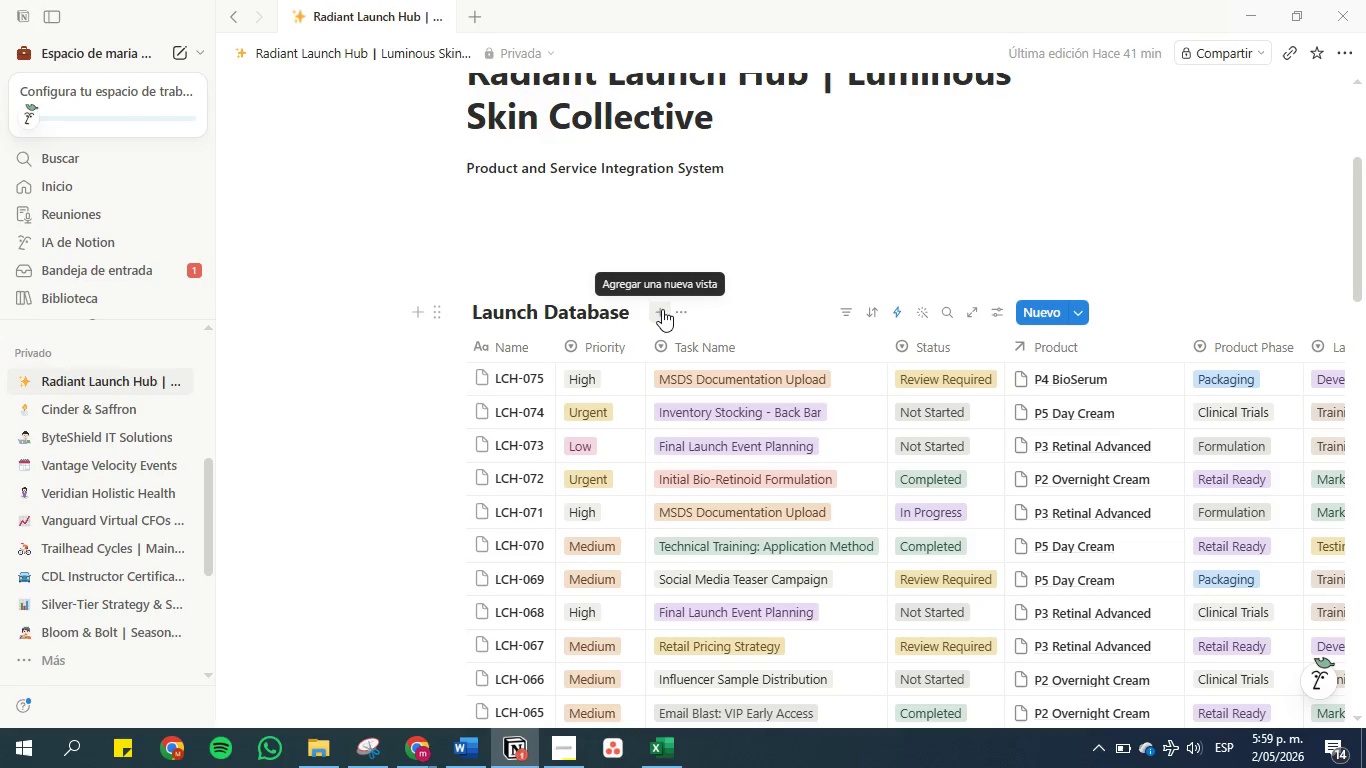 
left_click([662, 309])
 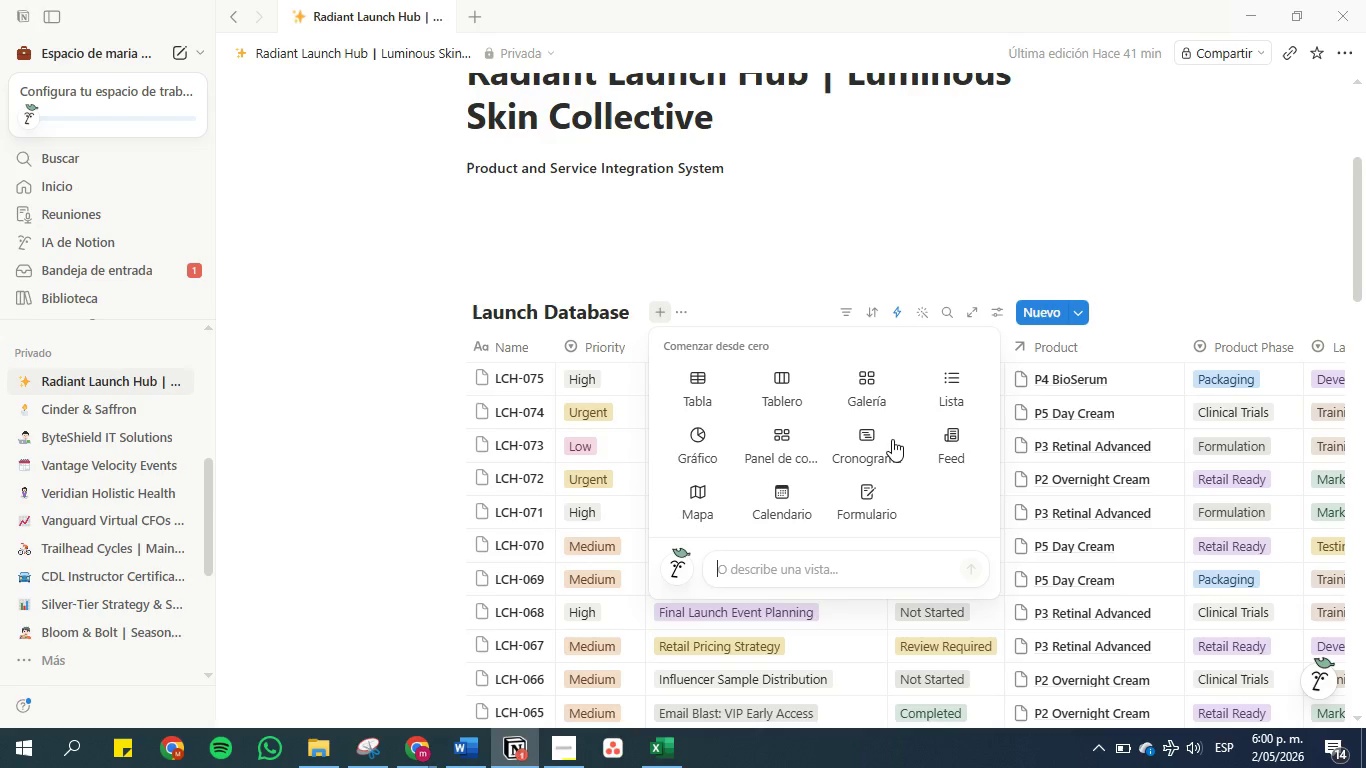 
left_click([862, 445])
 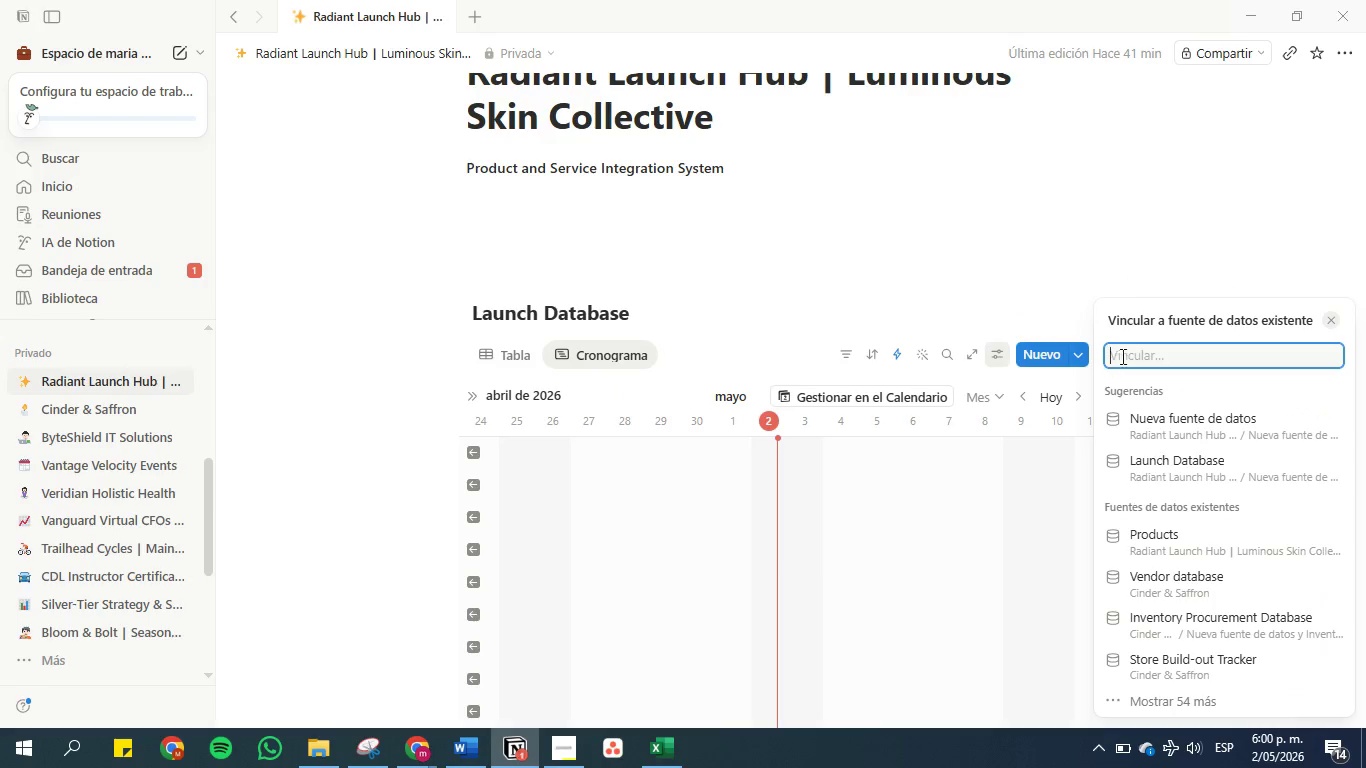 
left_click([1188, 226])
 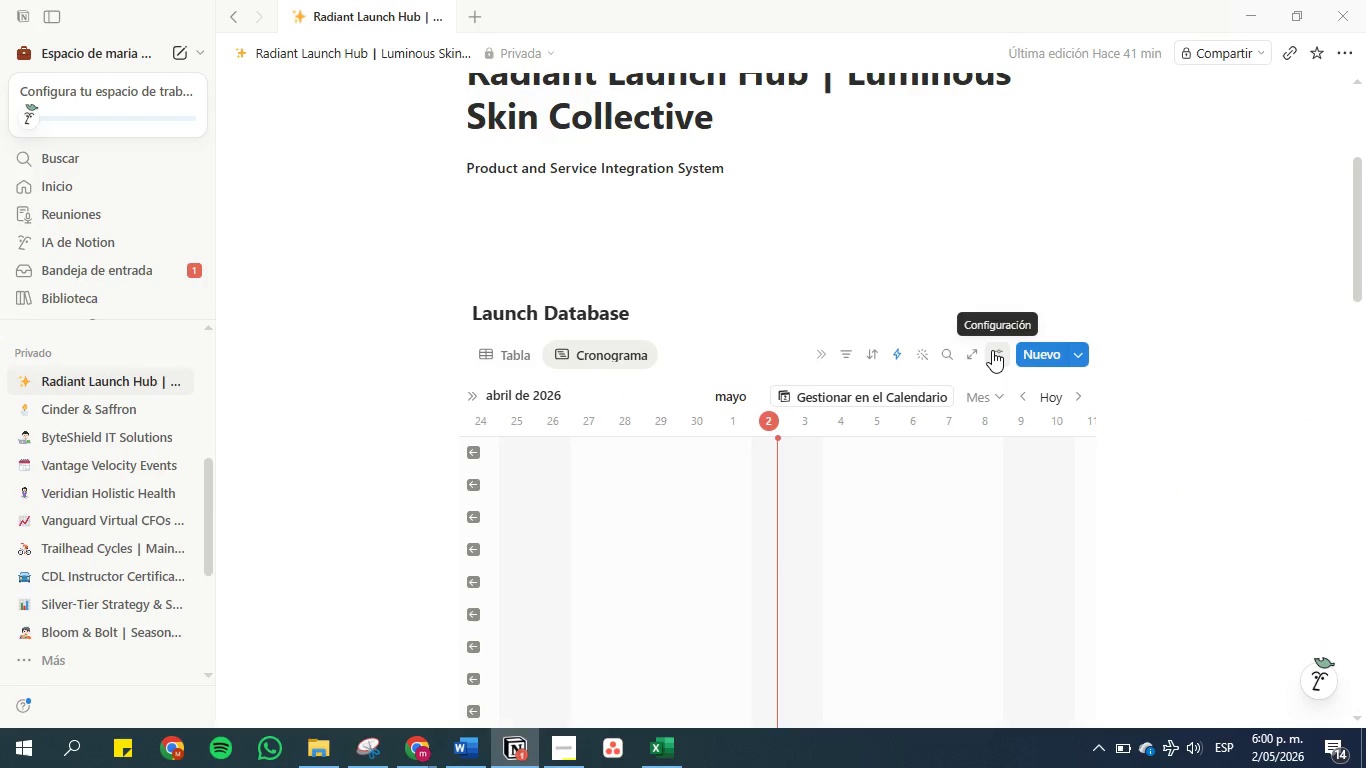 
left_click([992, 350])
 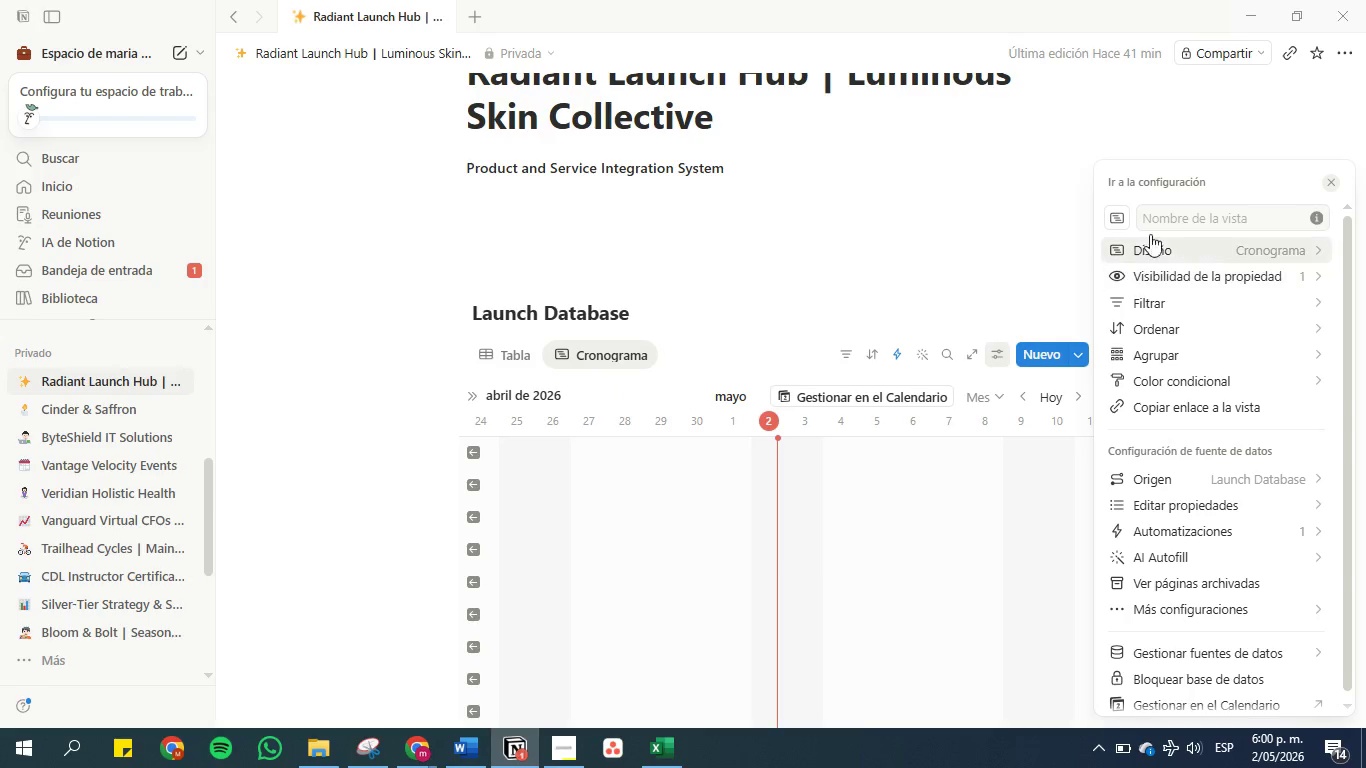 
left_click([1157, 218])
 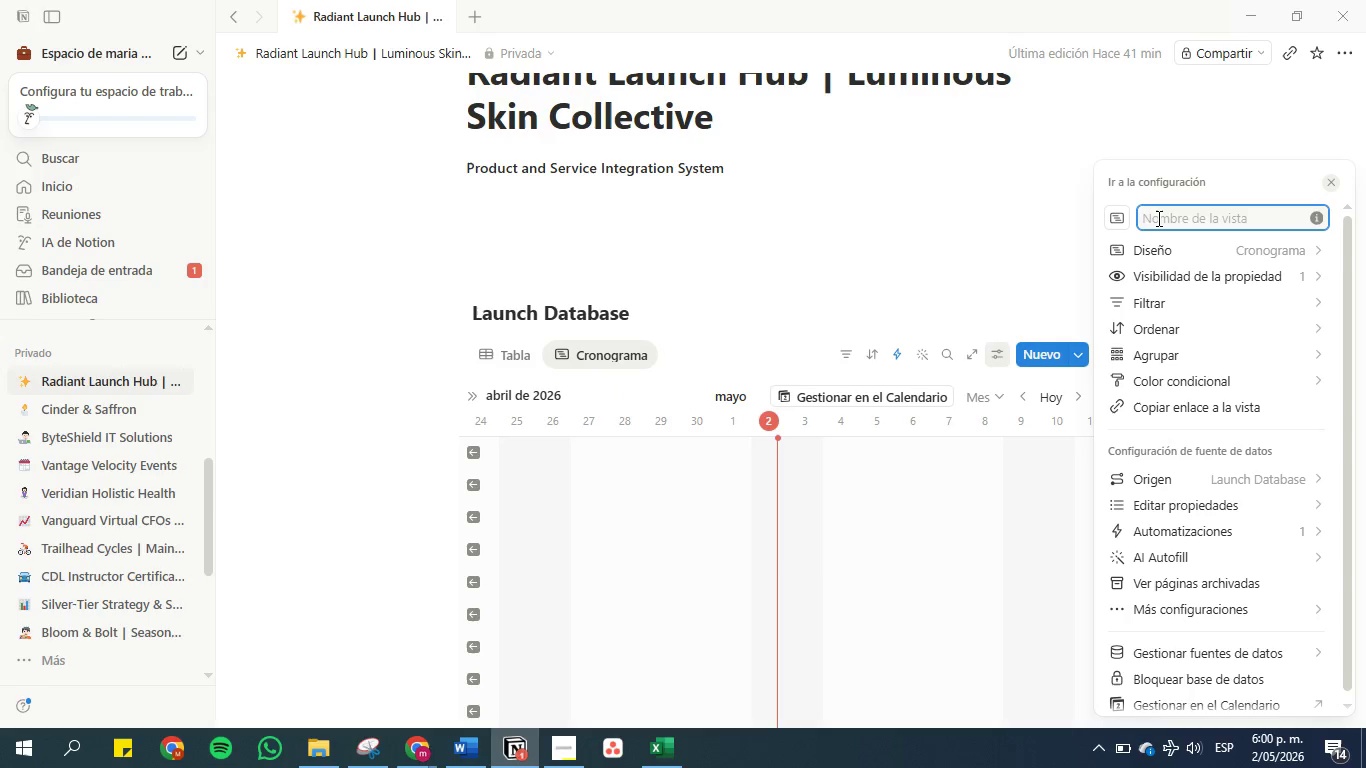 
type(Timeline)
 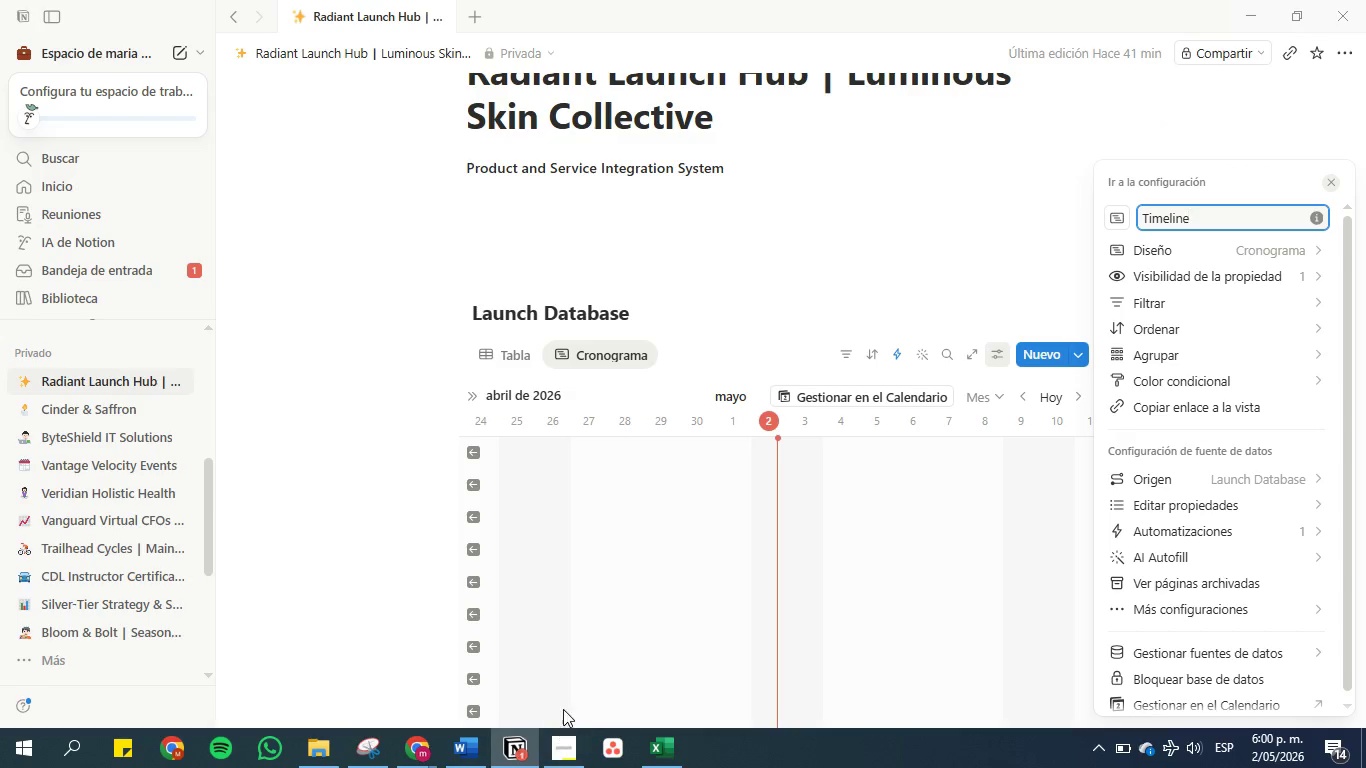 
left_click([469, 744])
 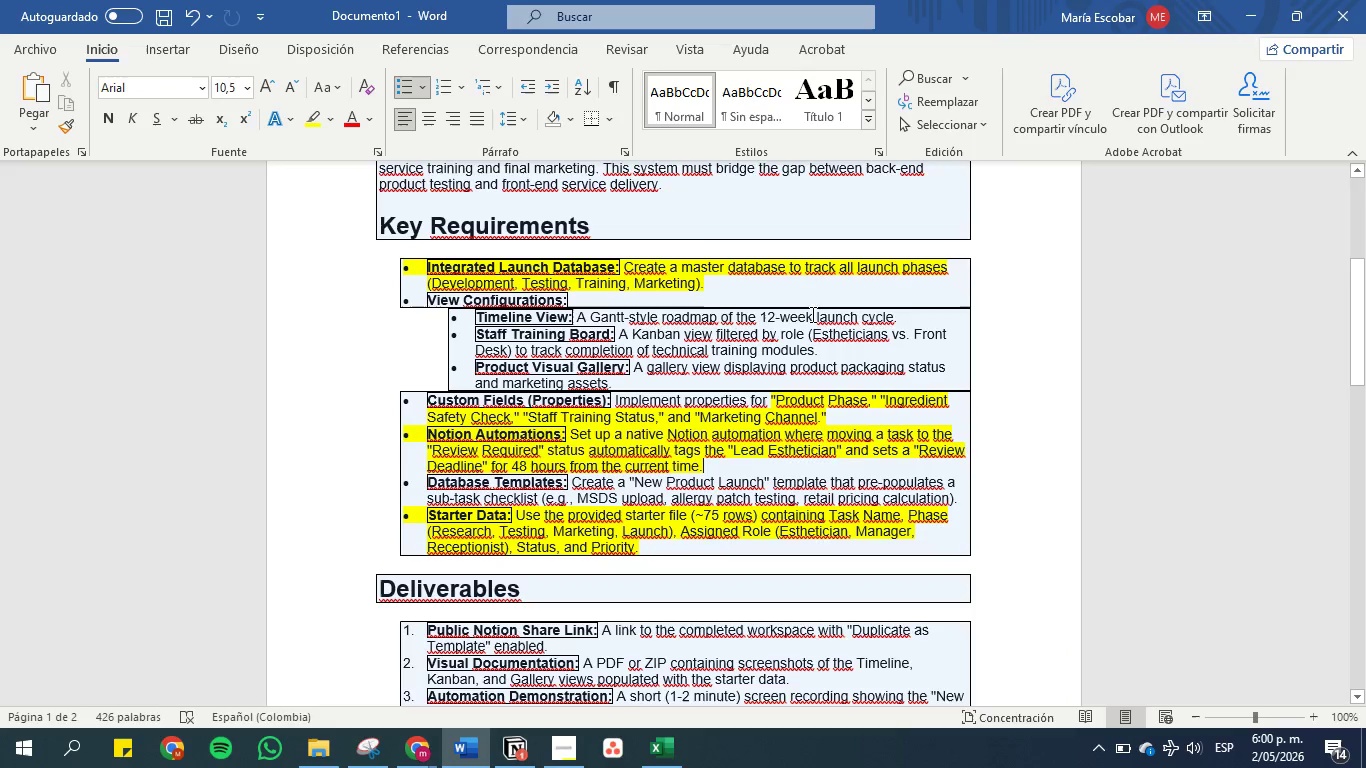 
left_click_drag(start_coordinate=[926, 322], to_coordinate=[457, 312])
 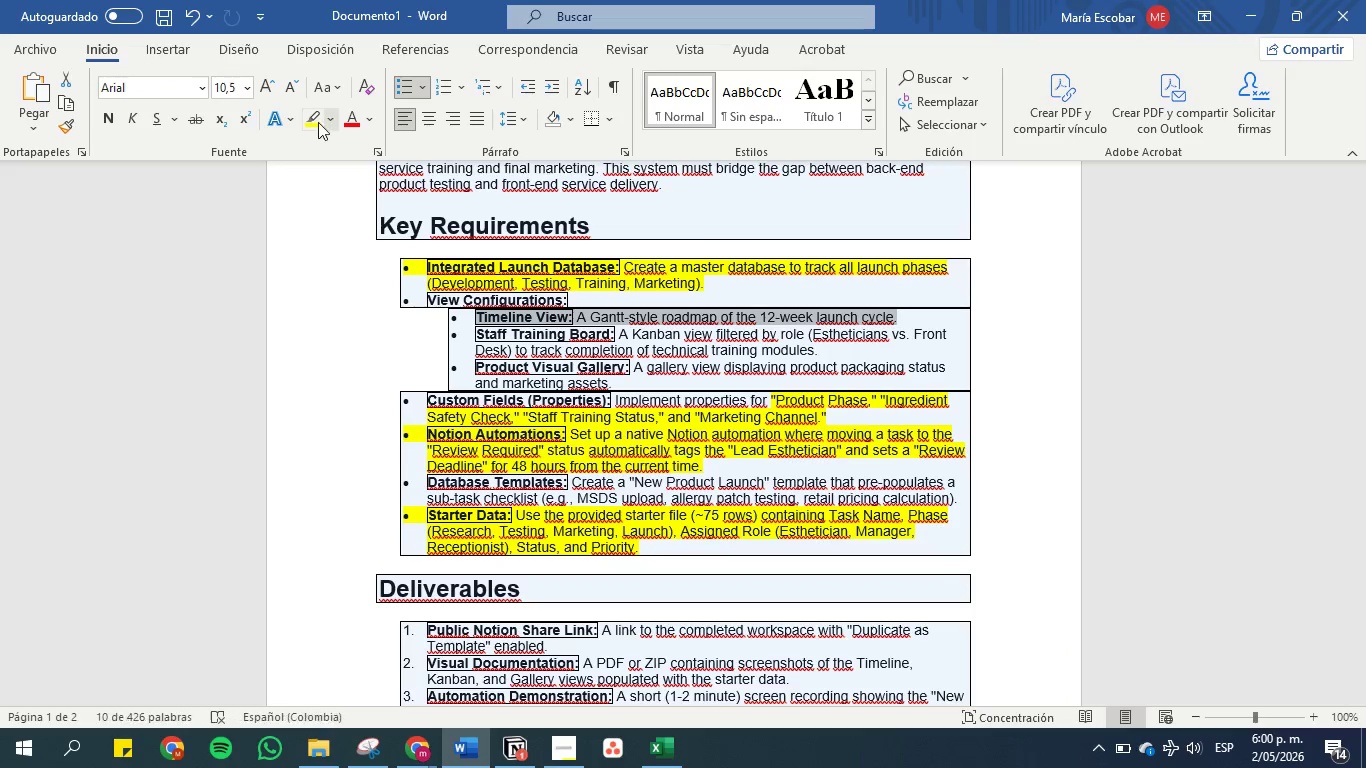 
left_click([316, 118])
 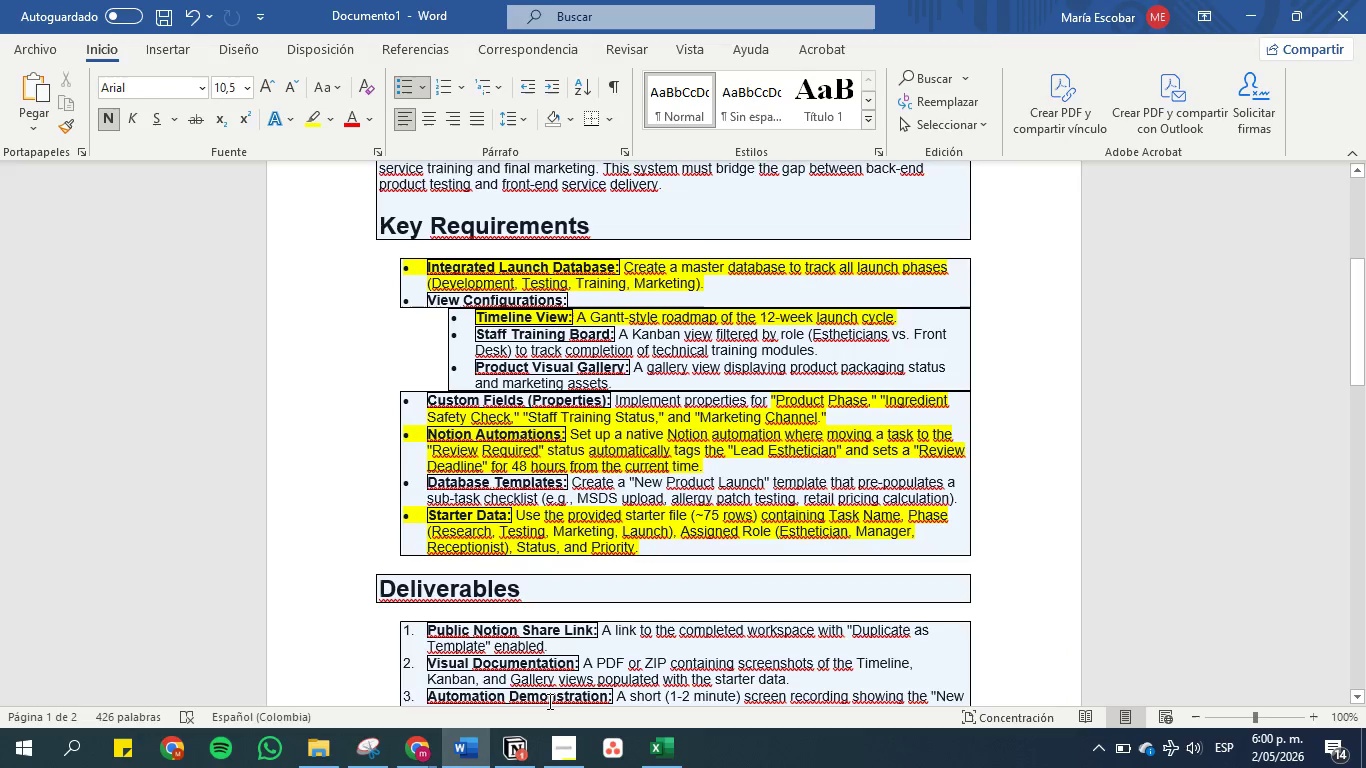 
left_click([517, 747])
 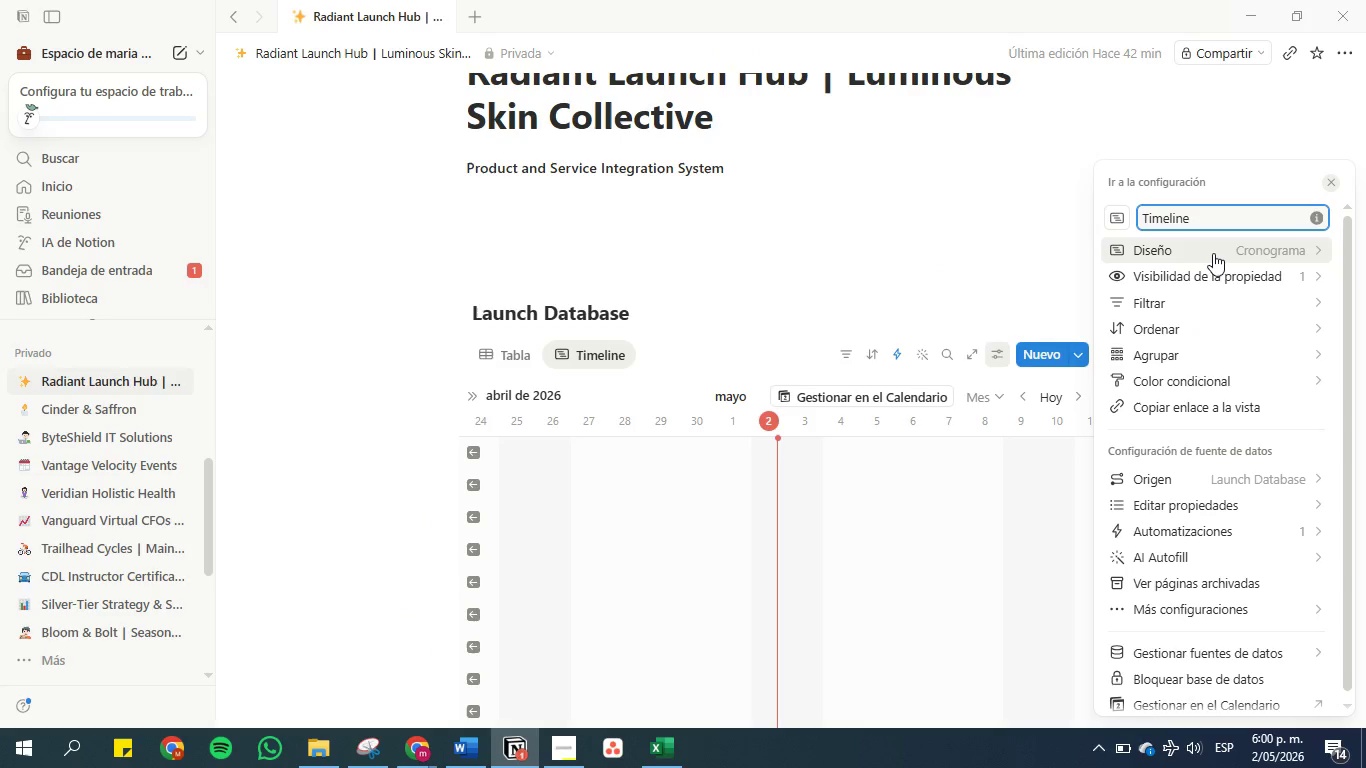 
wait(10.39)
 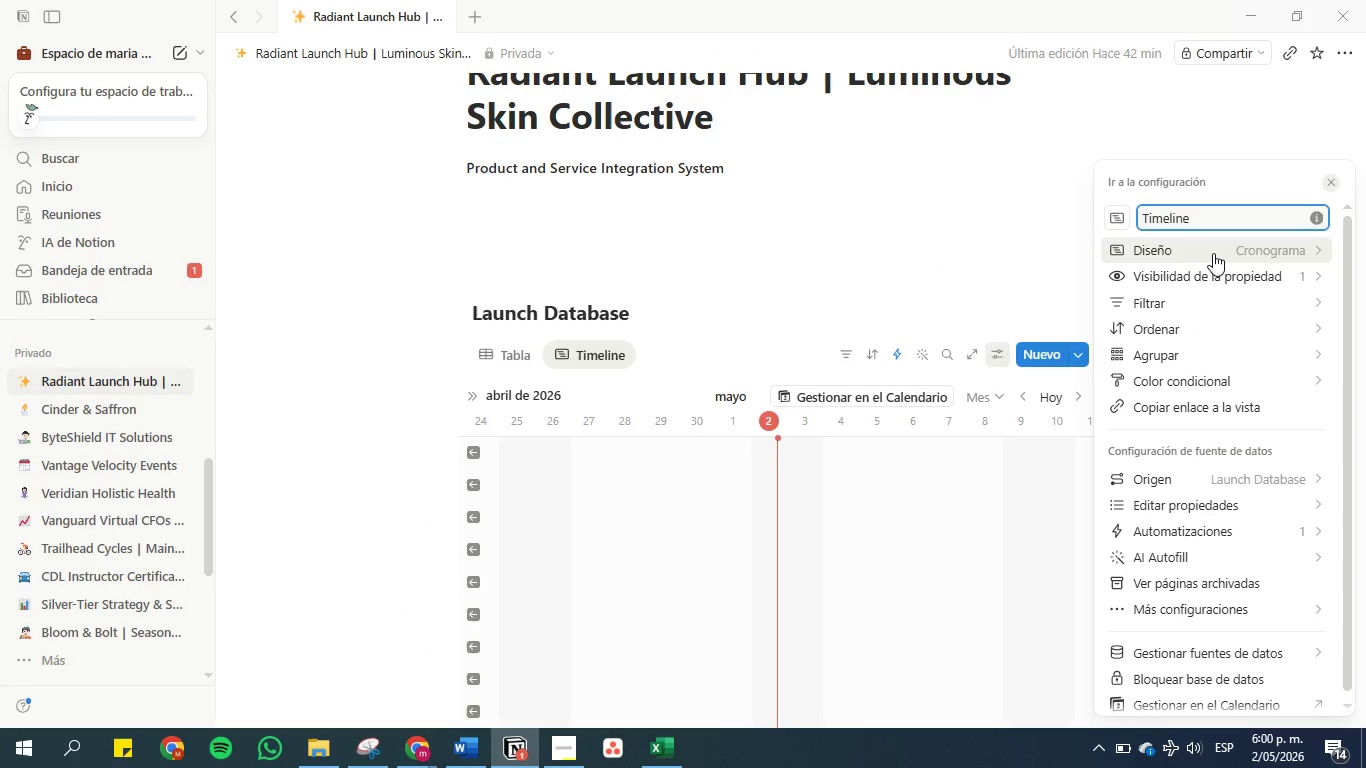 
left_click([1213, 253])
 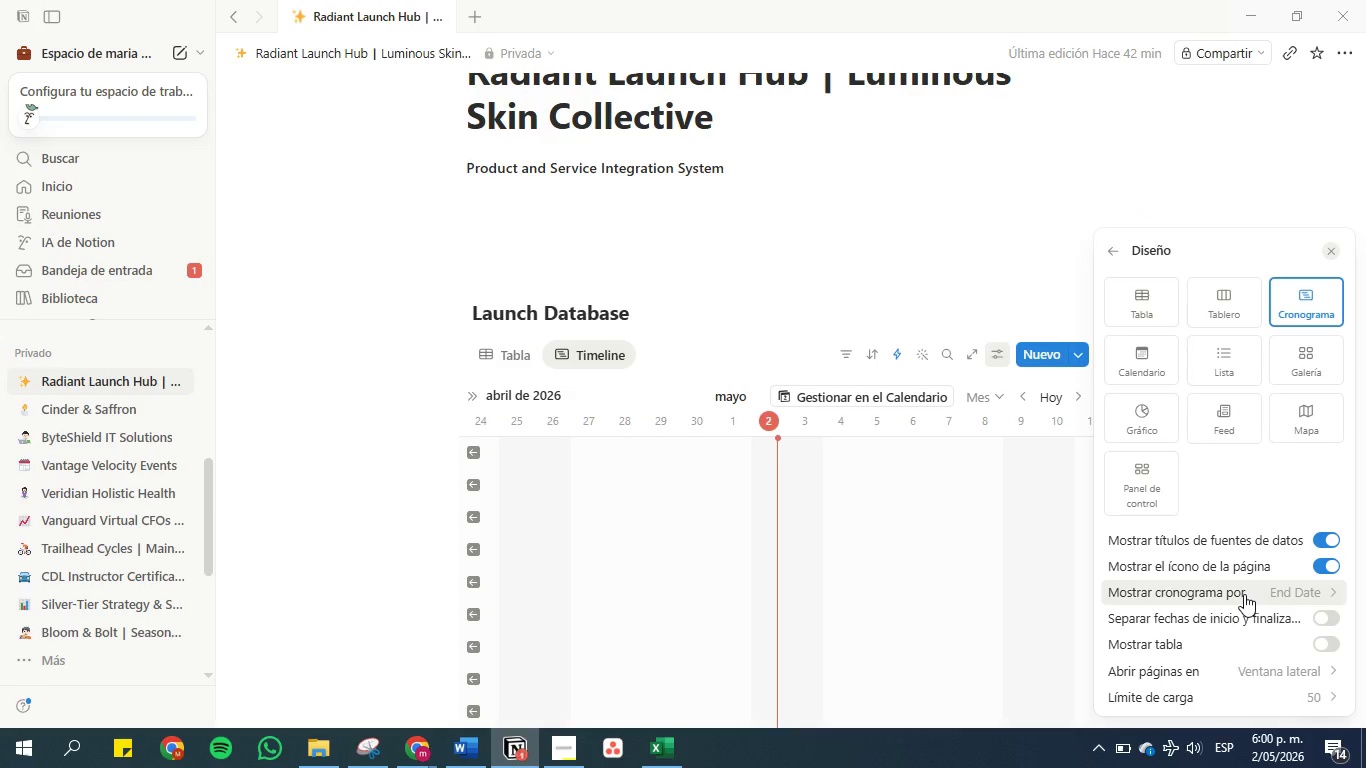 
wait(7.56)
 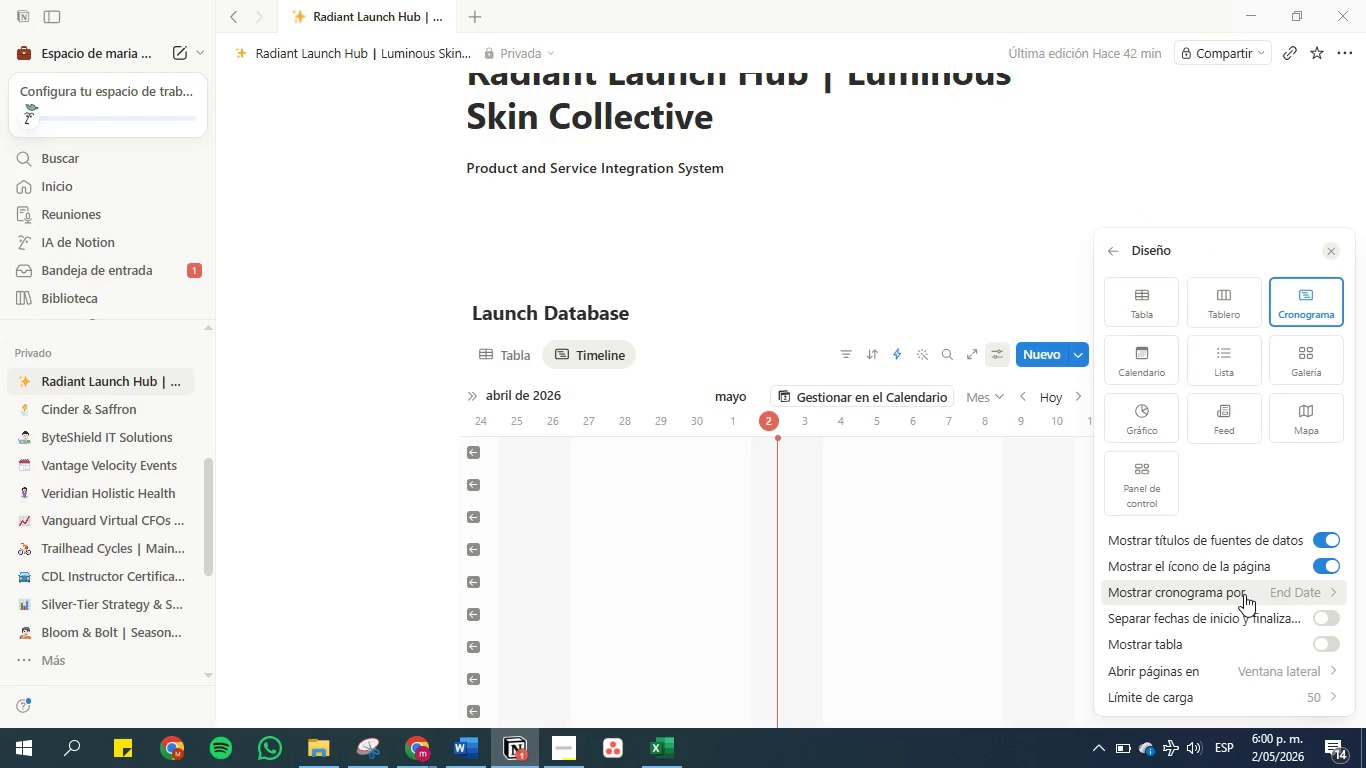 
left_click([1244, 594])
 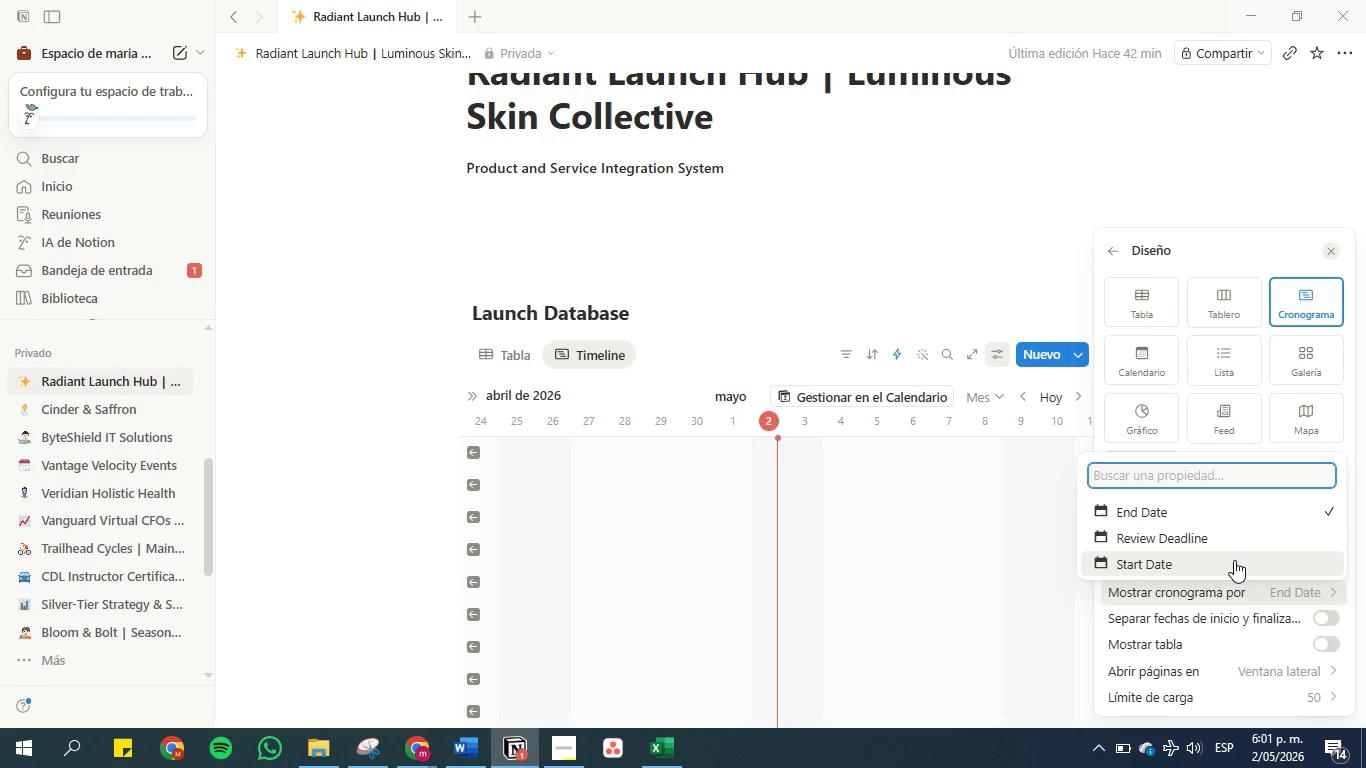 
wait(26.86)
 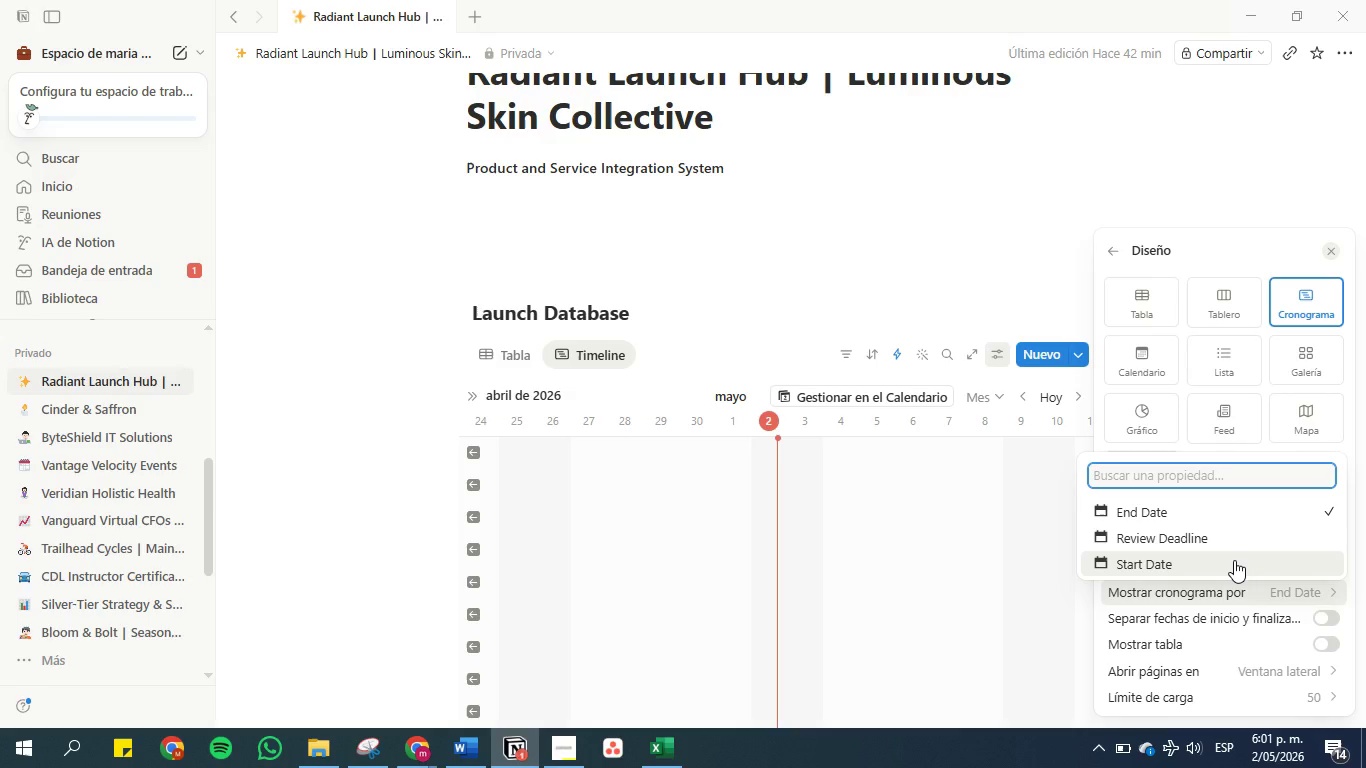 
left_click([1102, 441])
 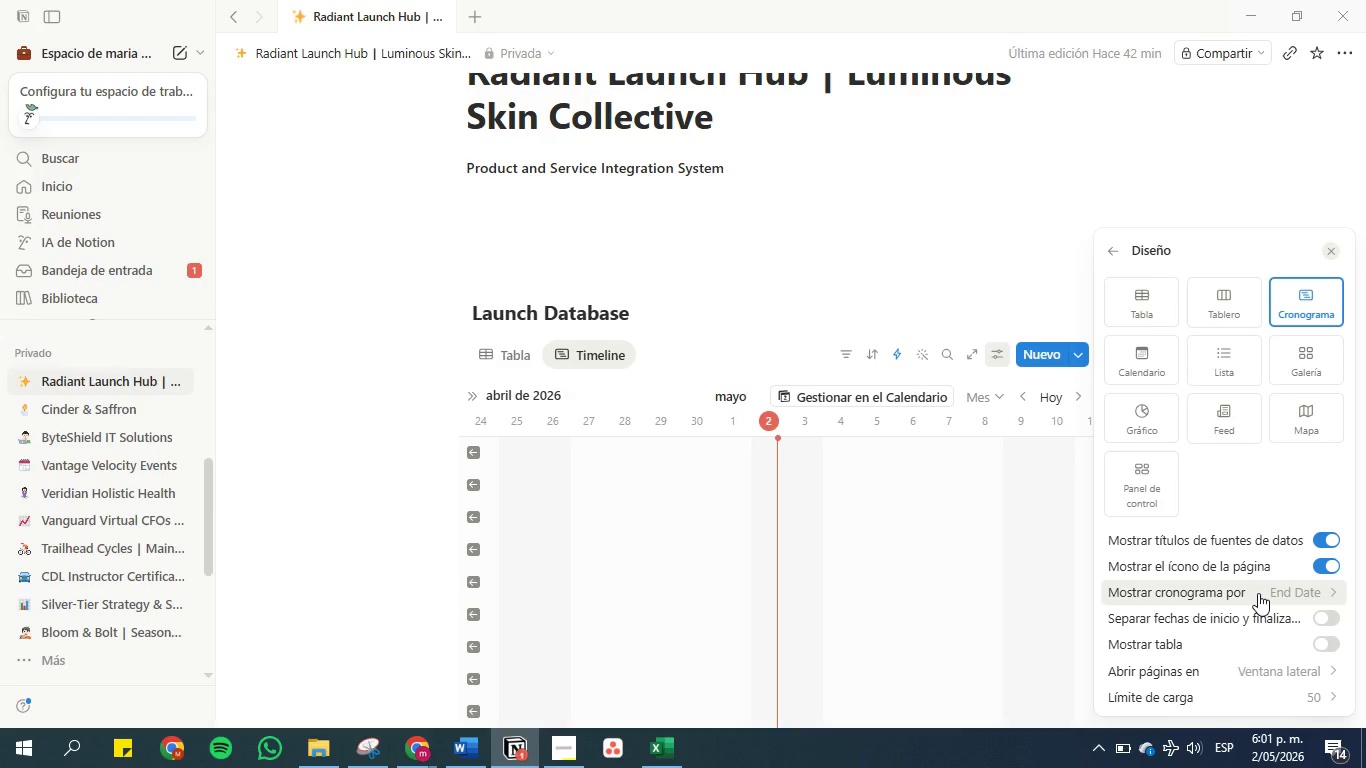 
wait(5.14)
 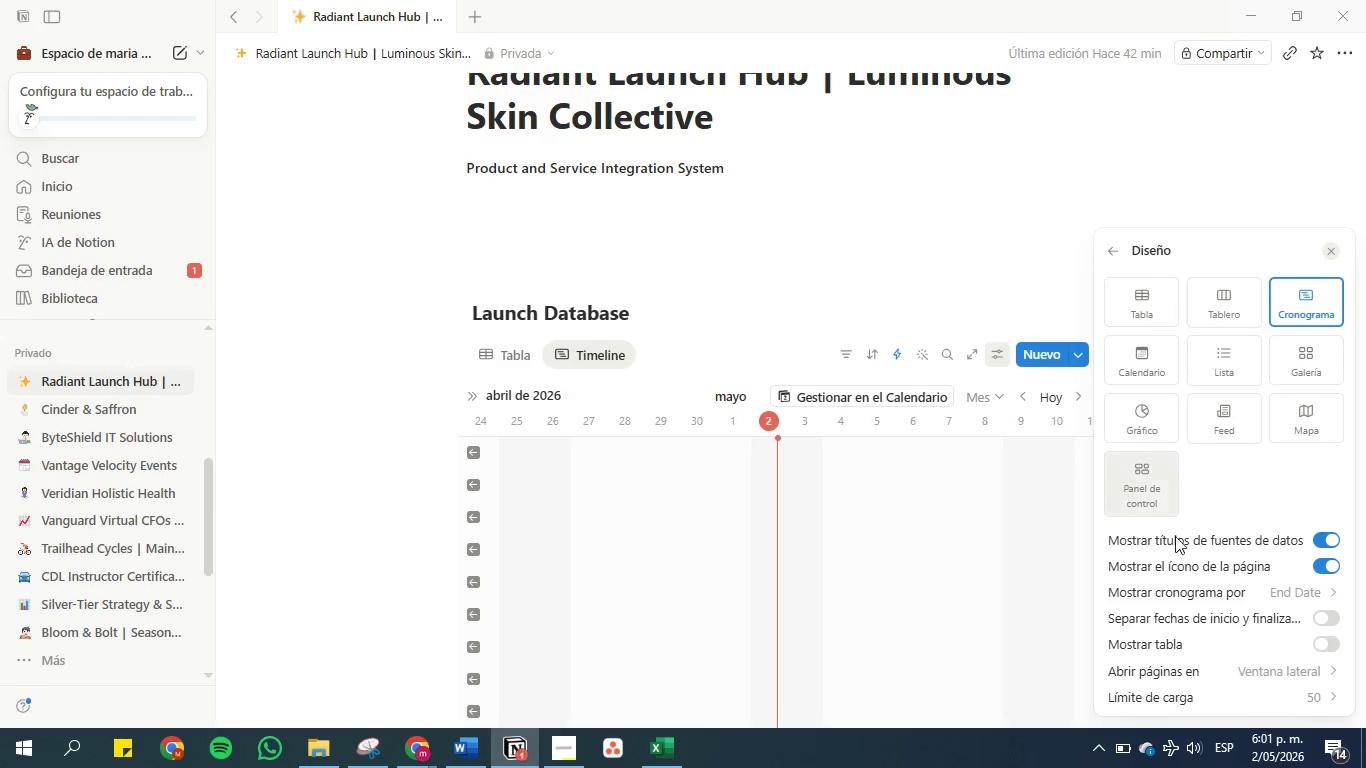 
left_click([1258, 593])
 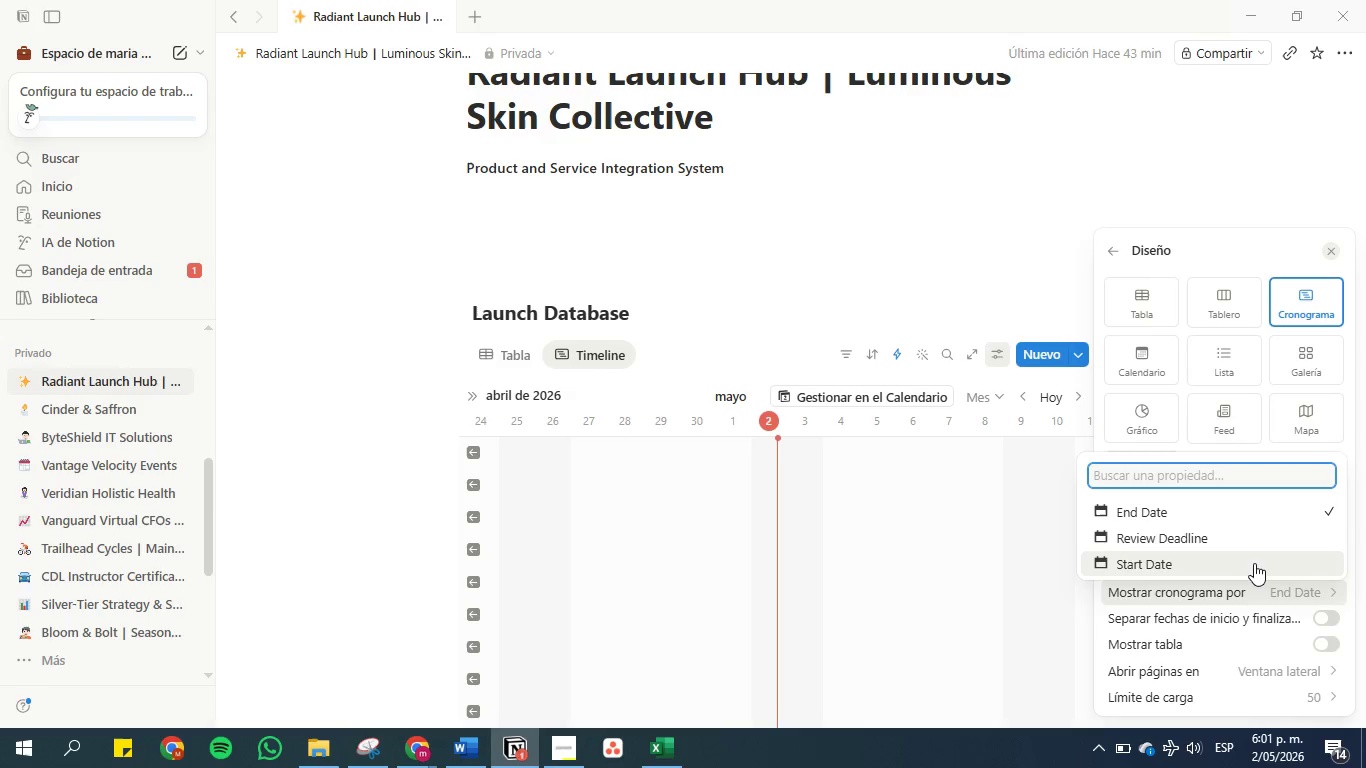 
left_click([1254, 563])
 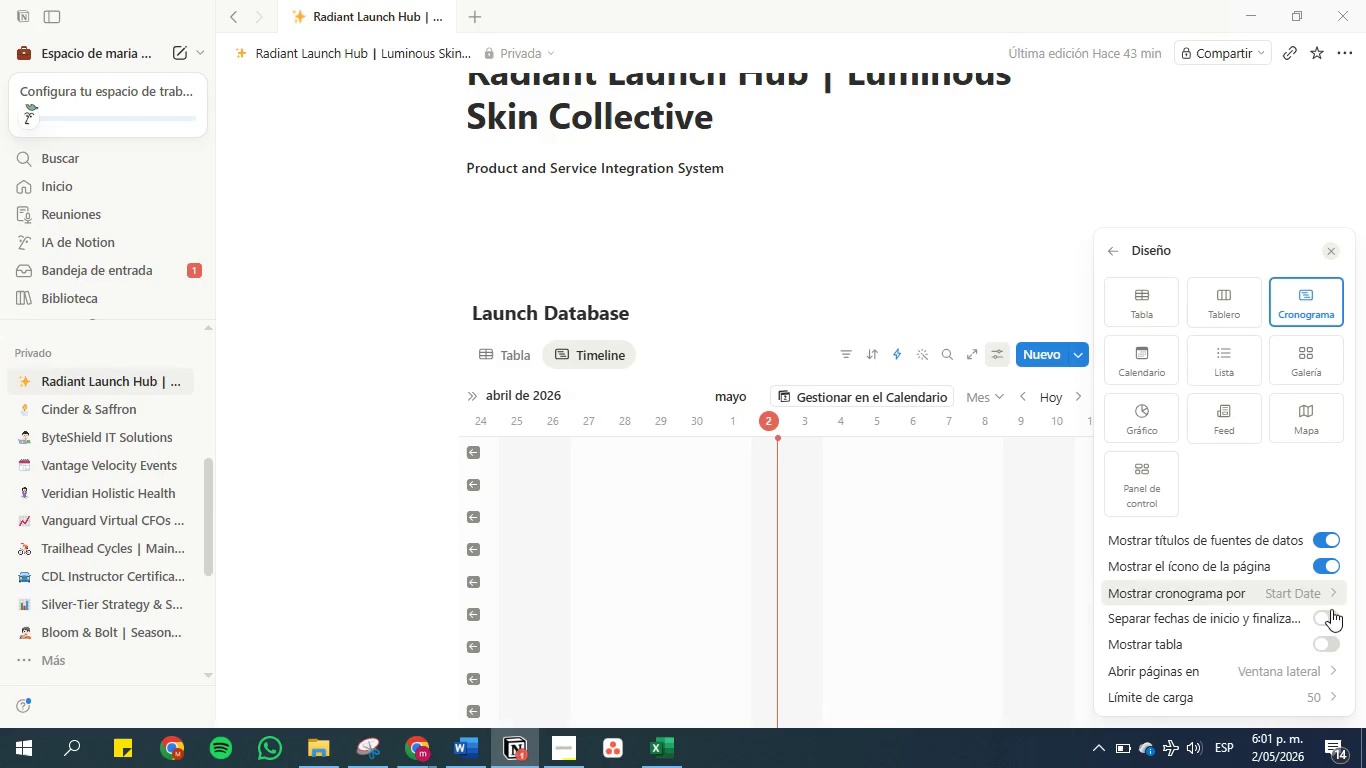 
left_click([1326, 616])
 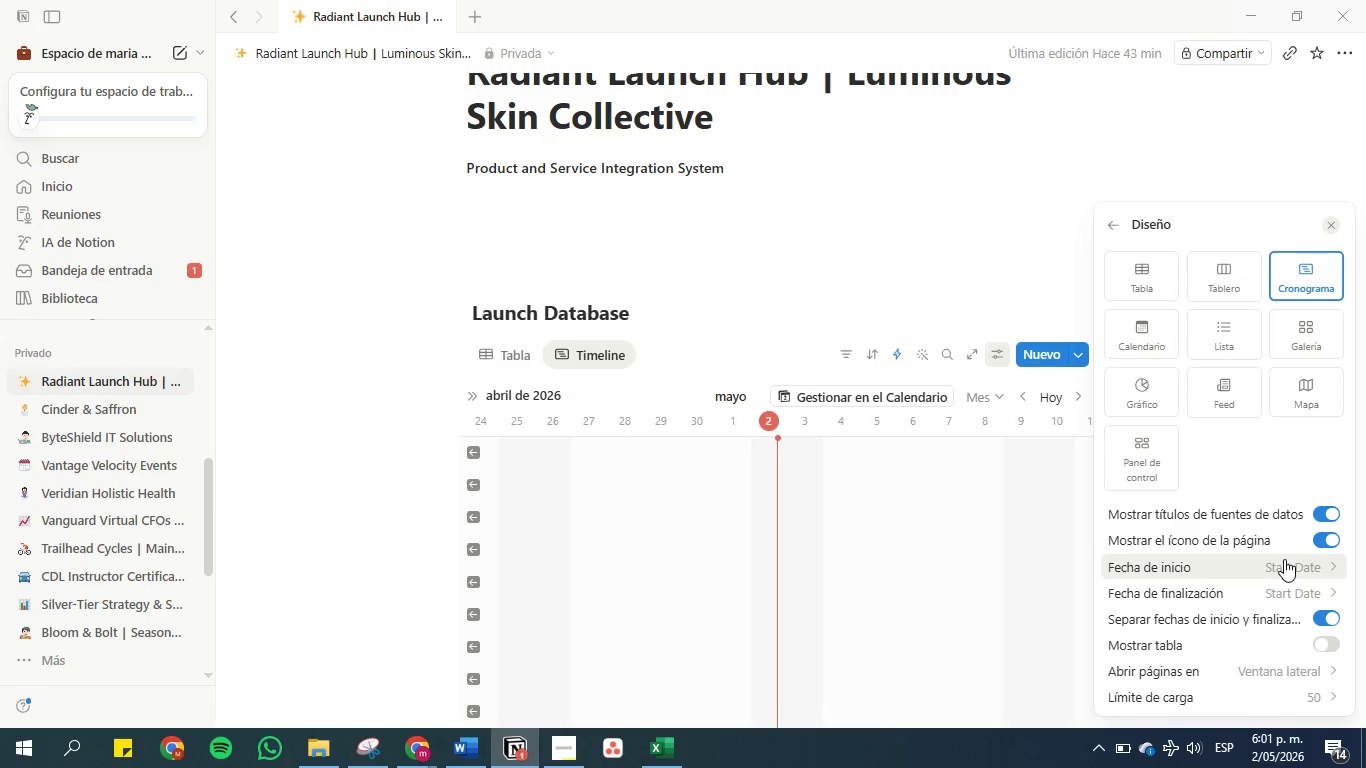 
left_click([1288, 599])
 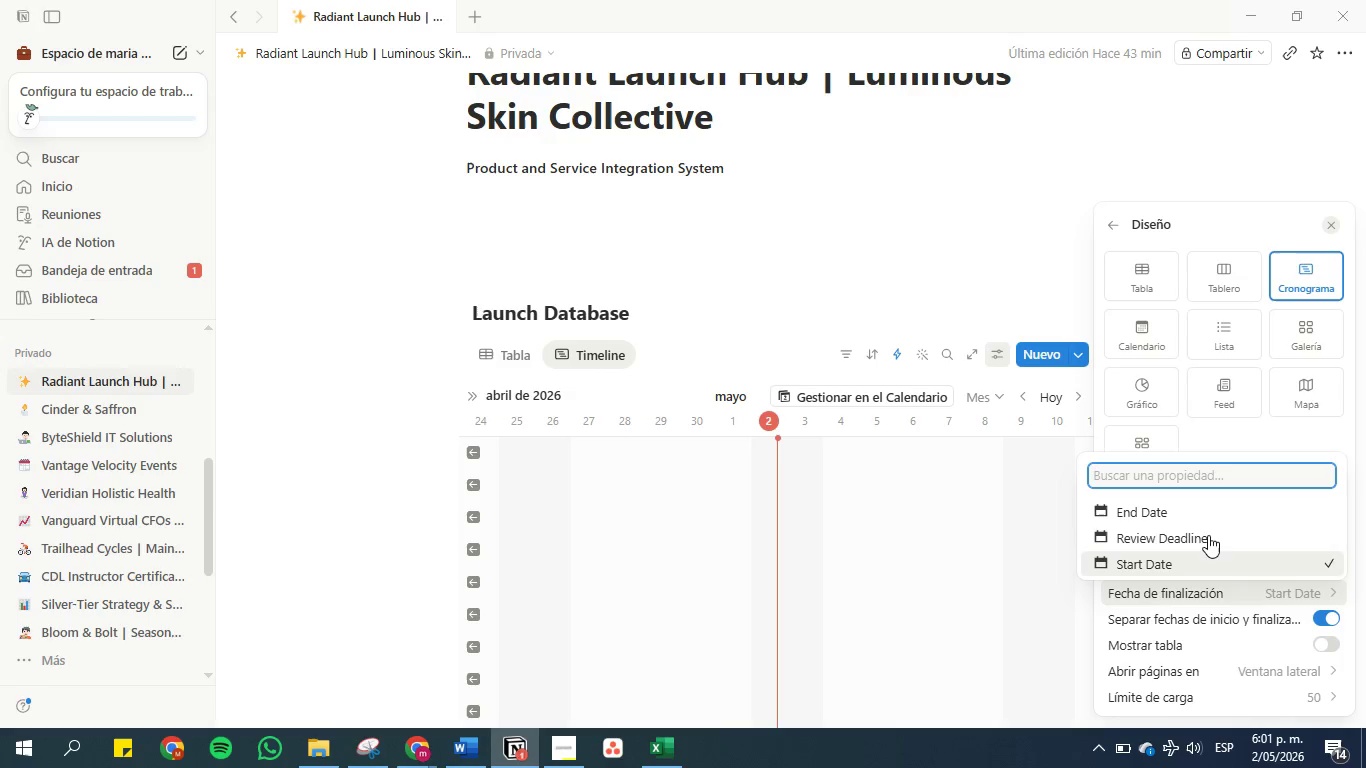 
left_click([1205, 511])
 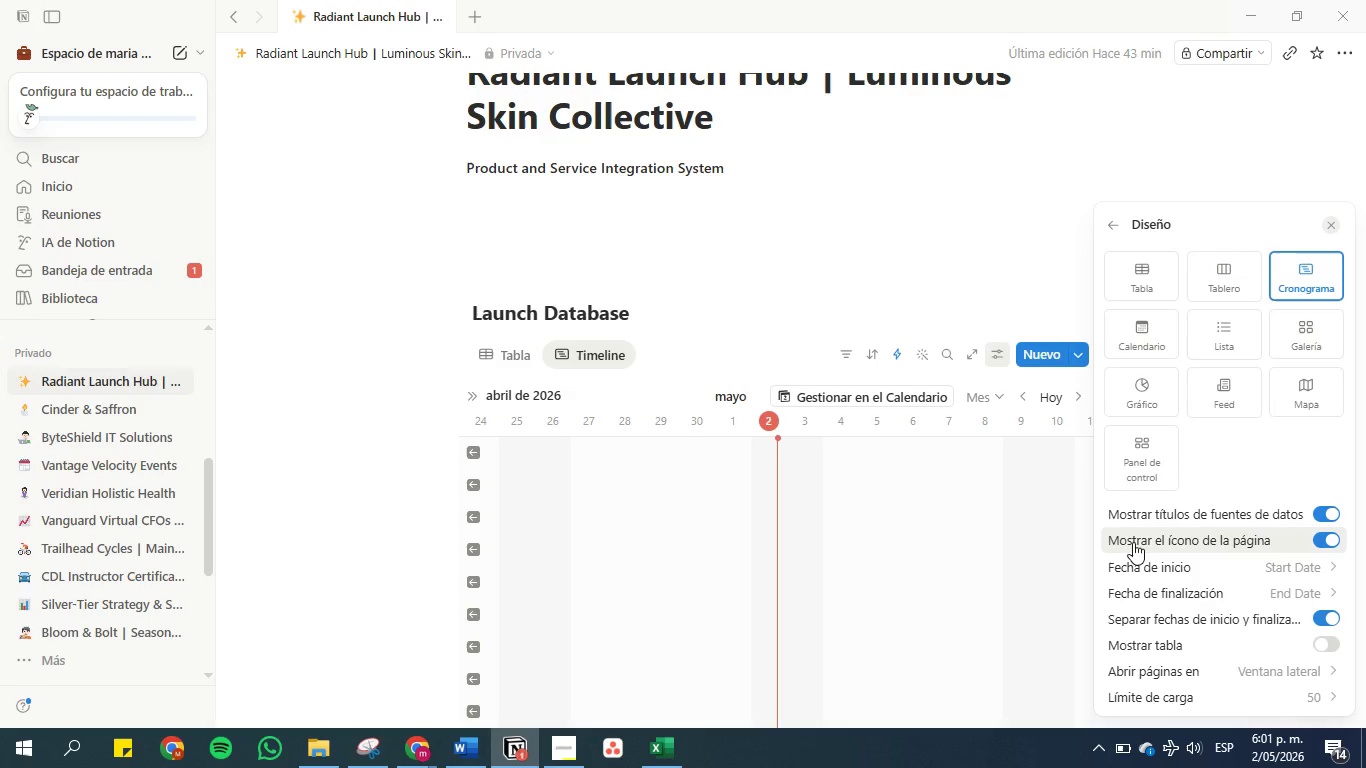 
scroll: coordinate [1233, 630], scroll_direction: down, amount: 3.0
 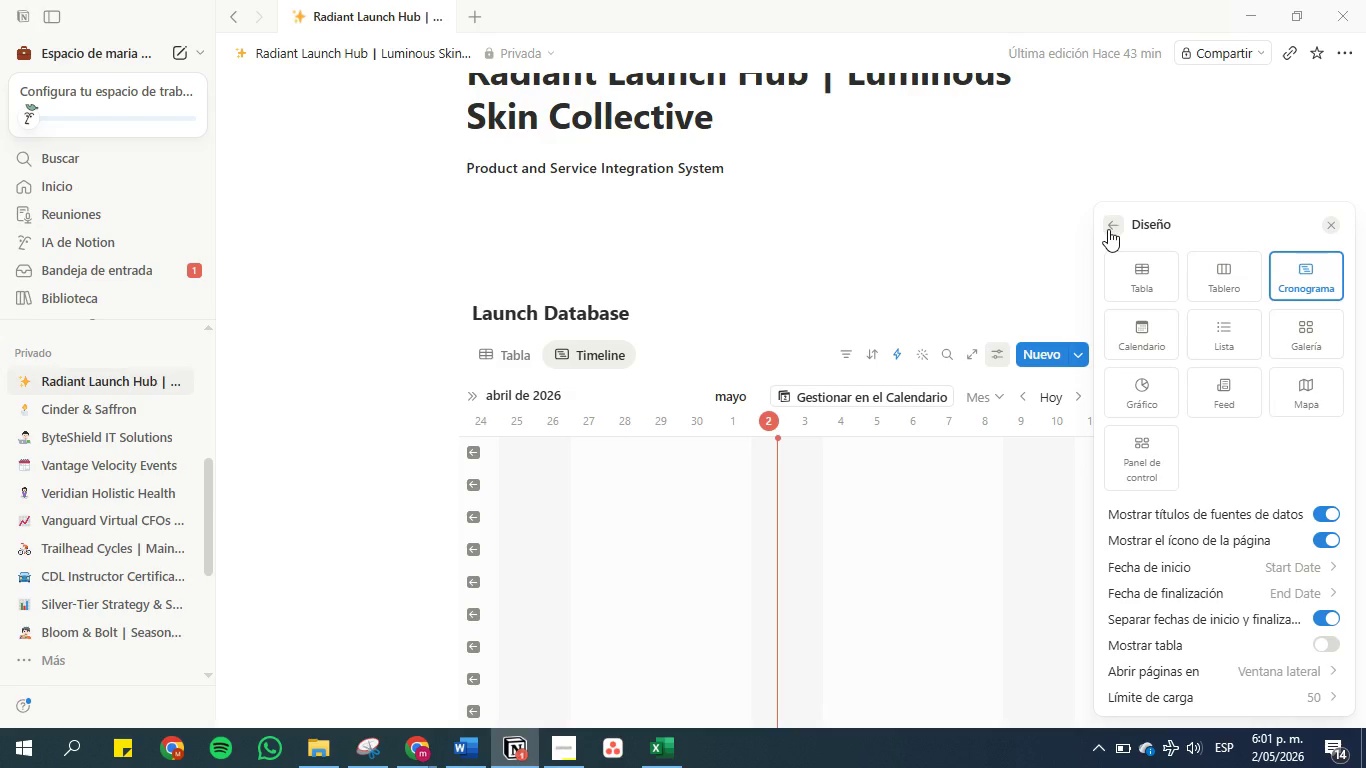 
wait(8.81)
 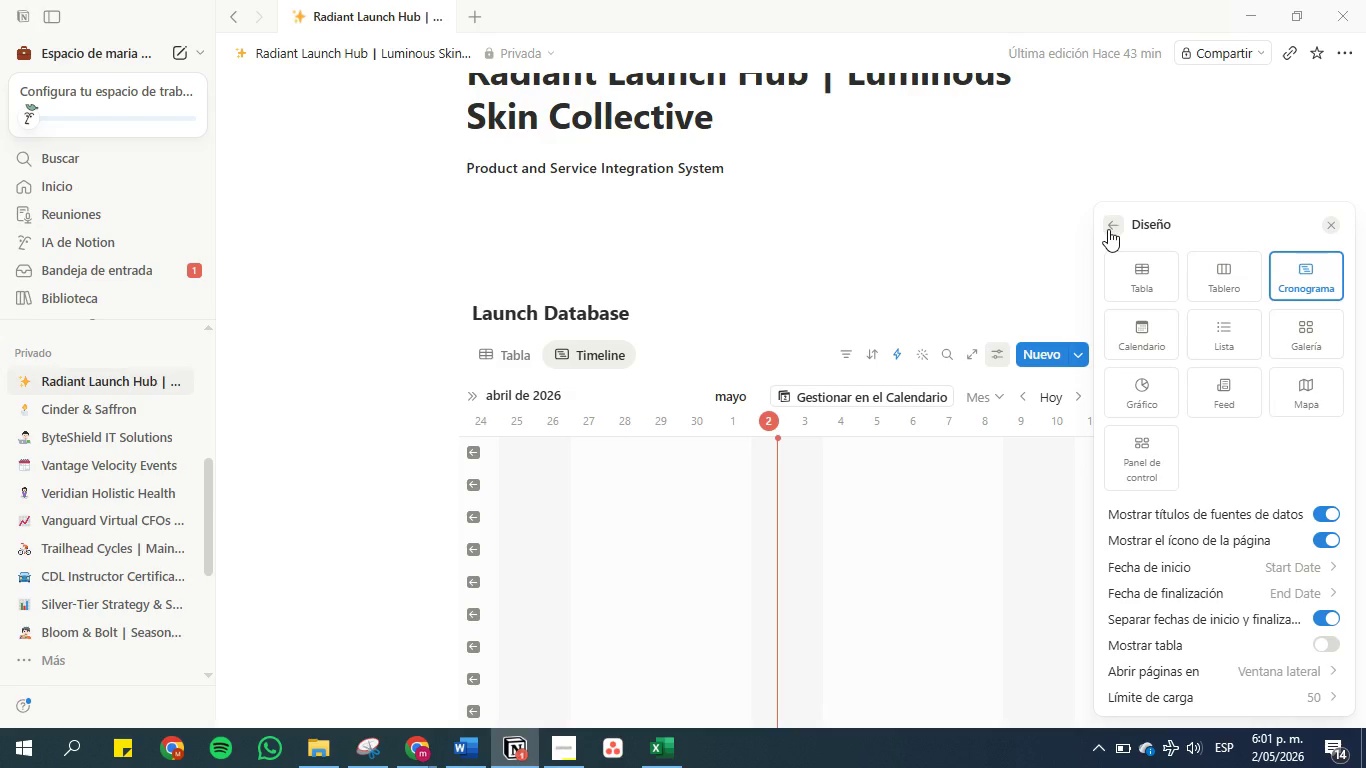 
left_click([1108, 229])
 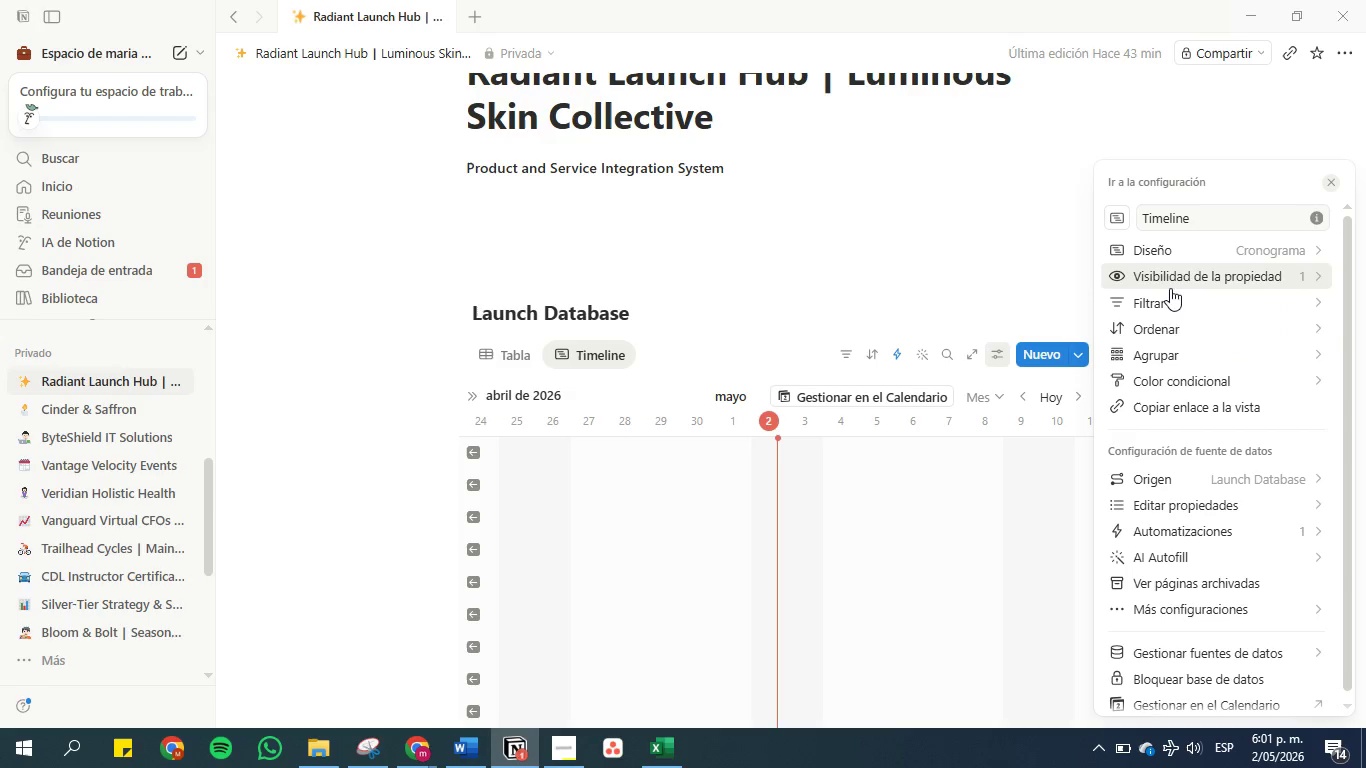 
left_click([1173, 348])
 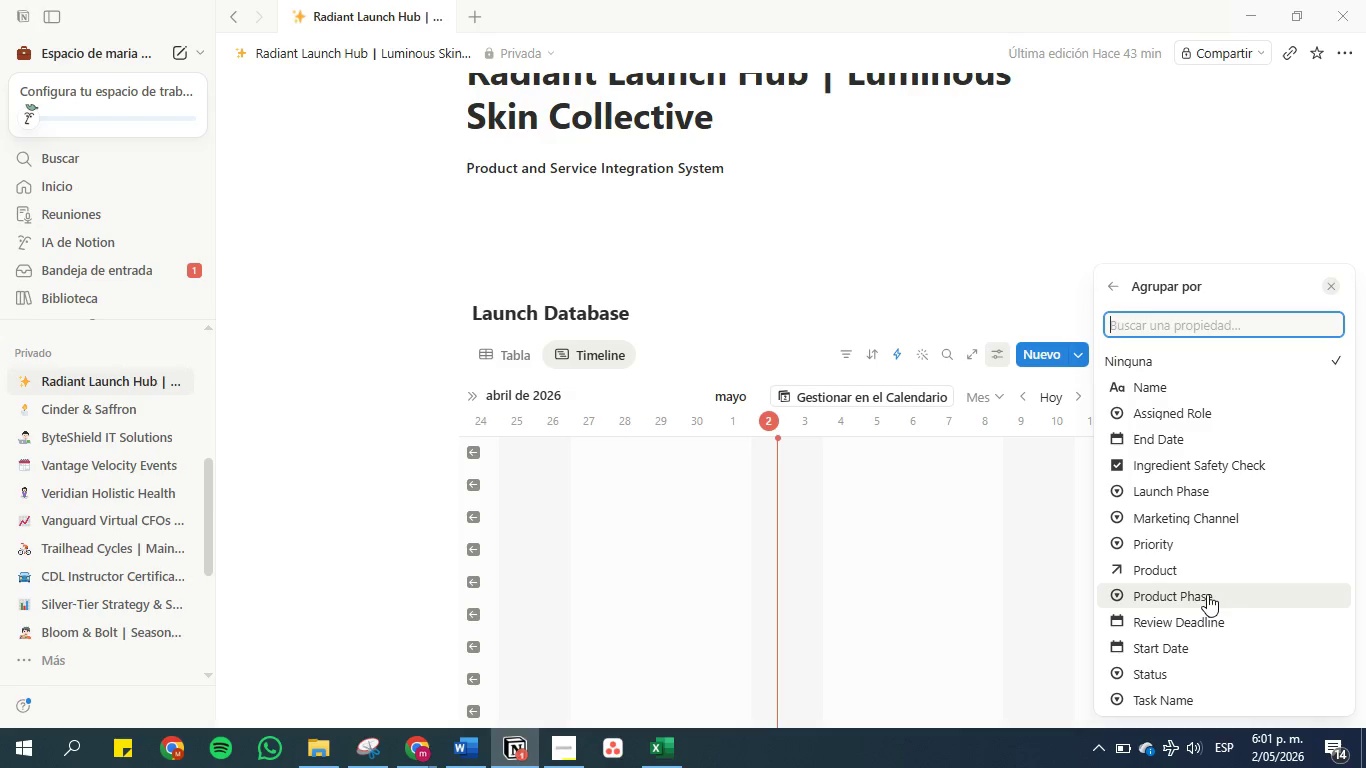 
left_click([1207, 594])
 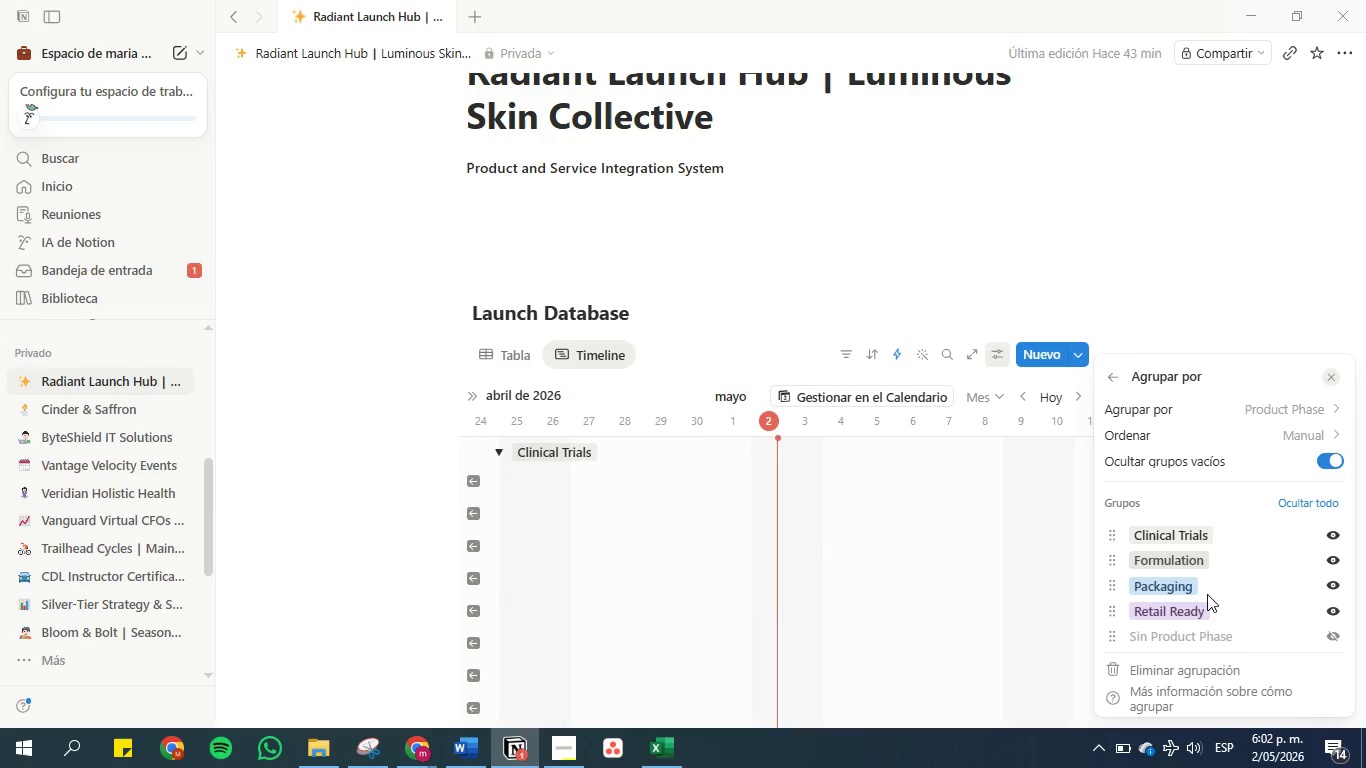 
wait(11.25)
 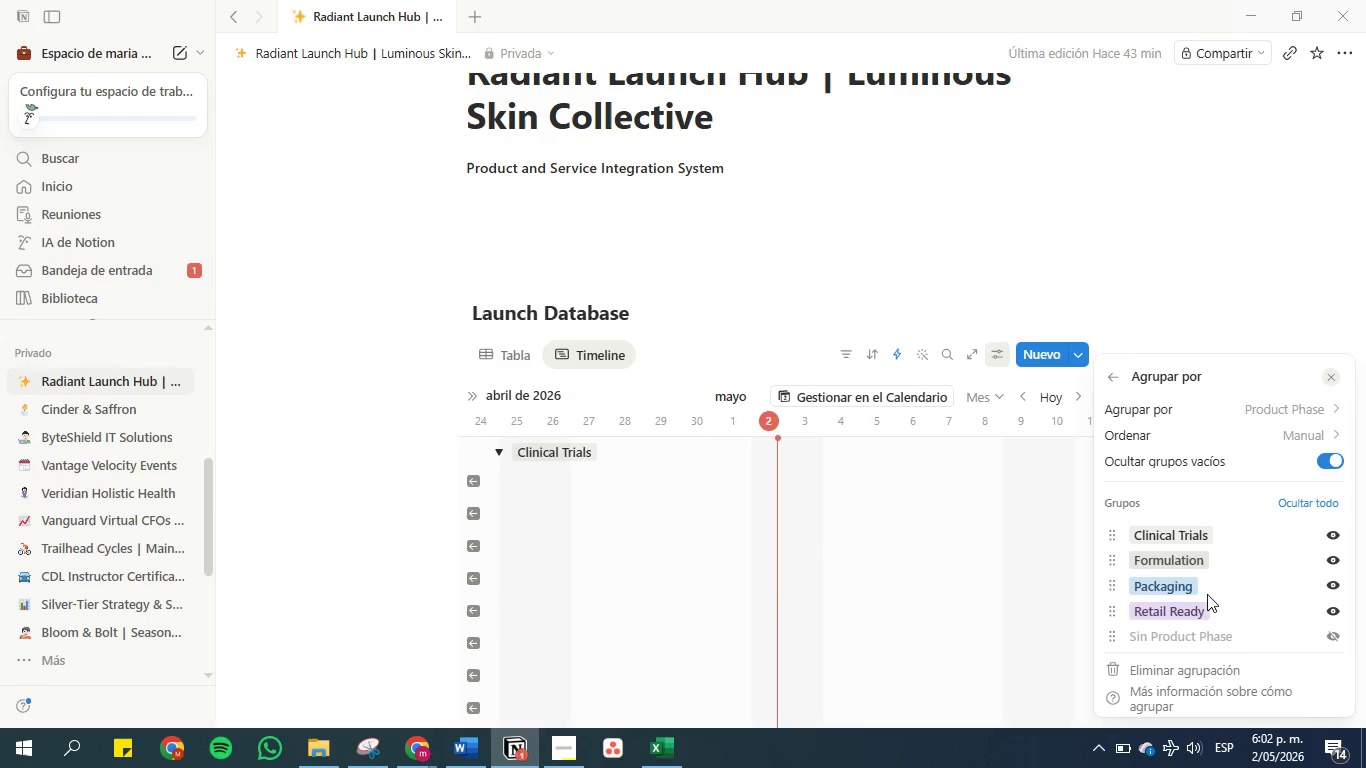 
left_click([1224, 277])
 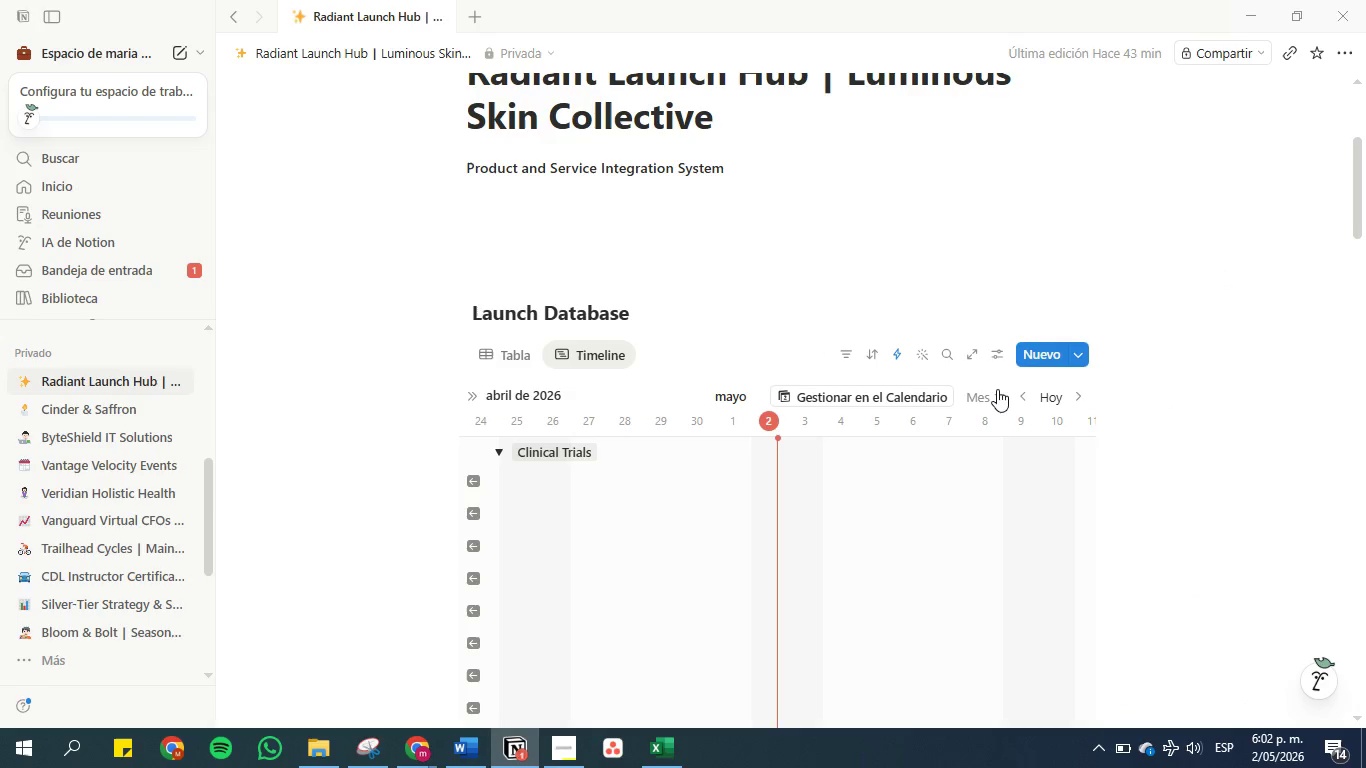 
left_click([998, 392])
 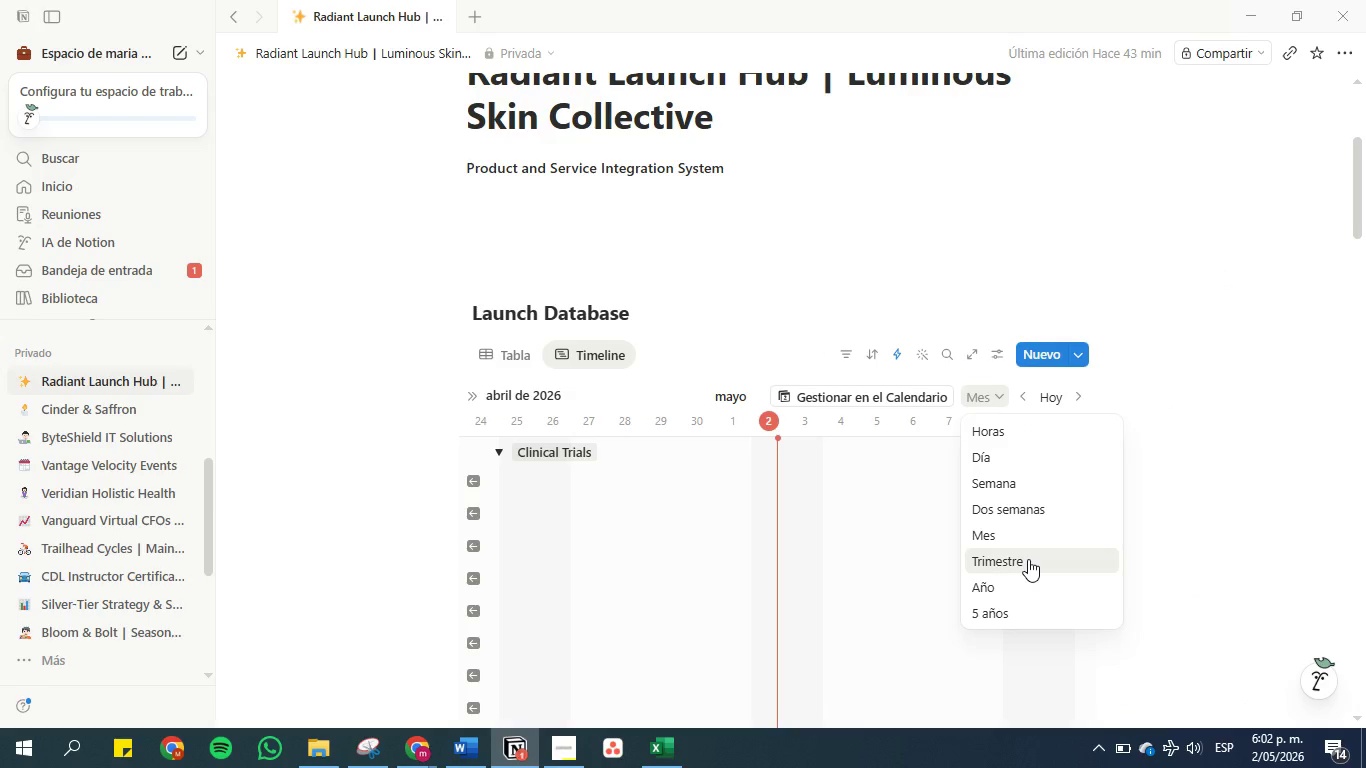 
wait(6.14)
 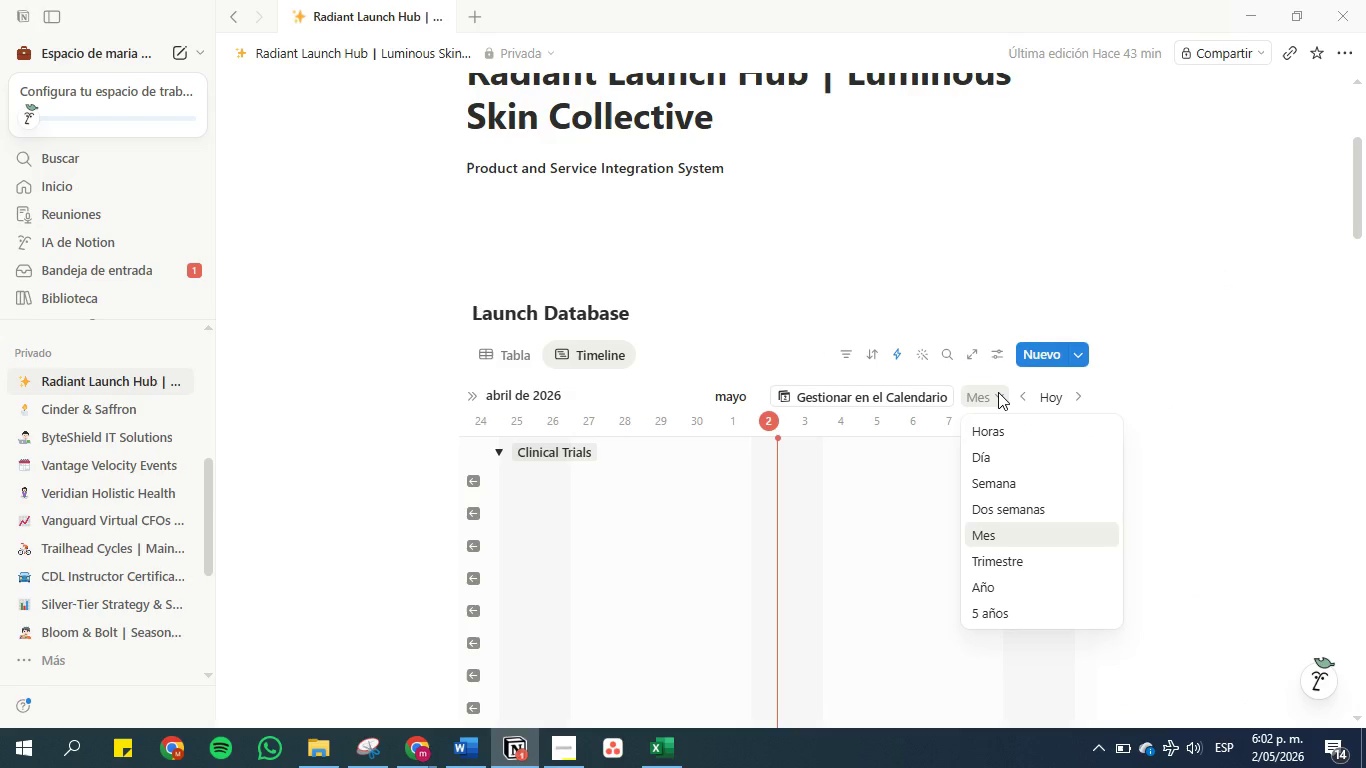 
left_click([1028, 559])
 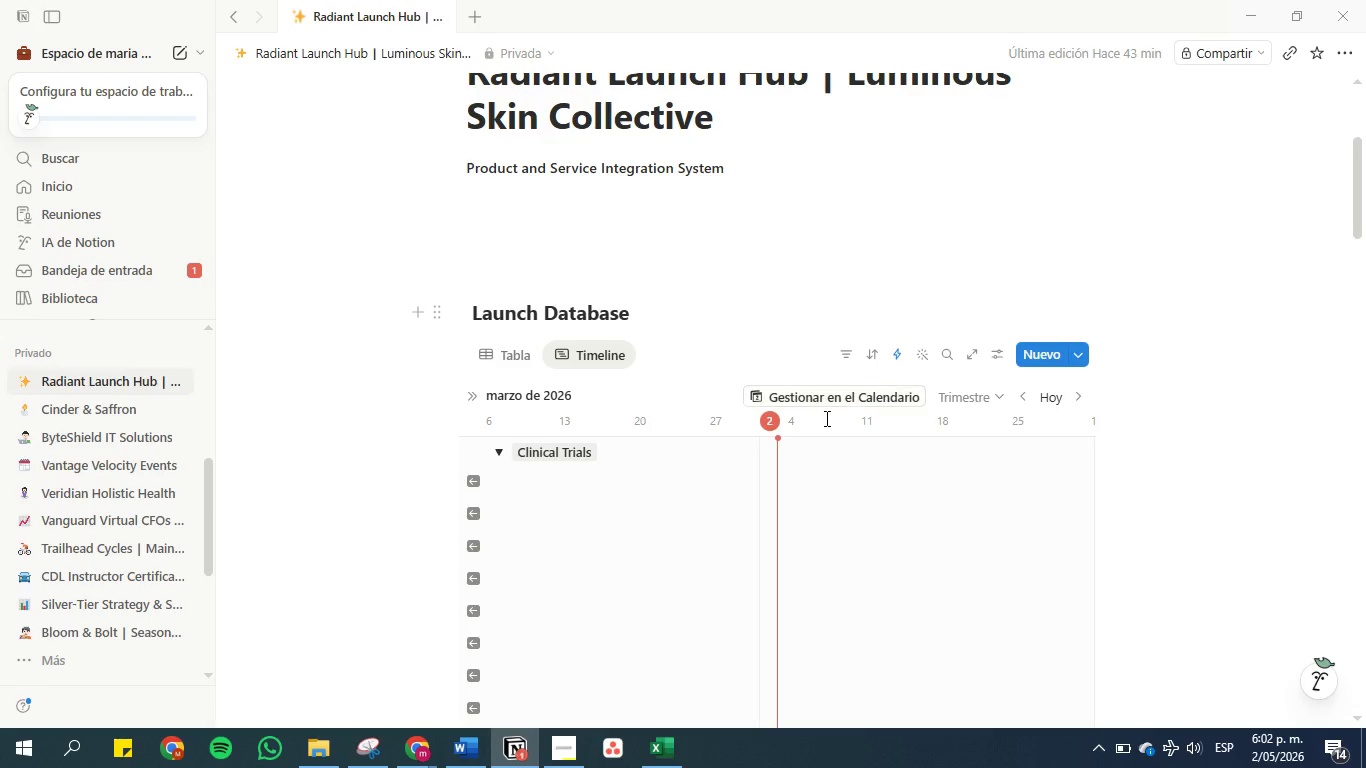 
left_click([474, 481])
 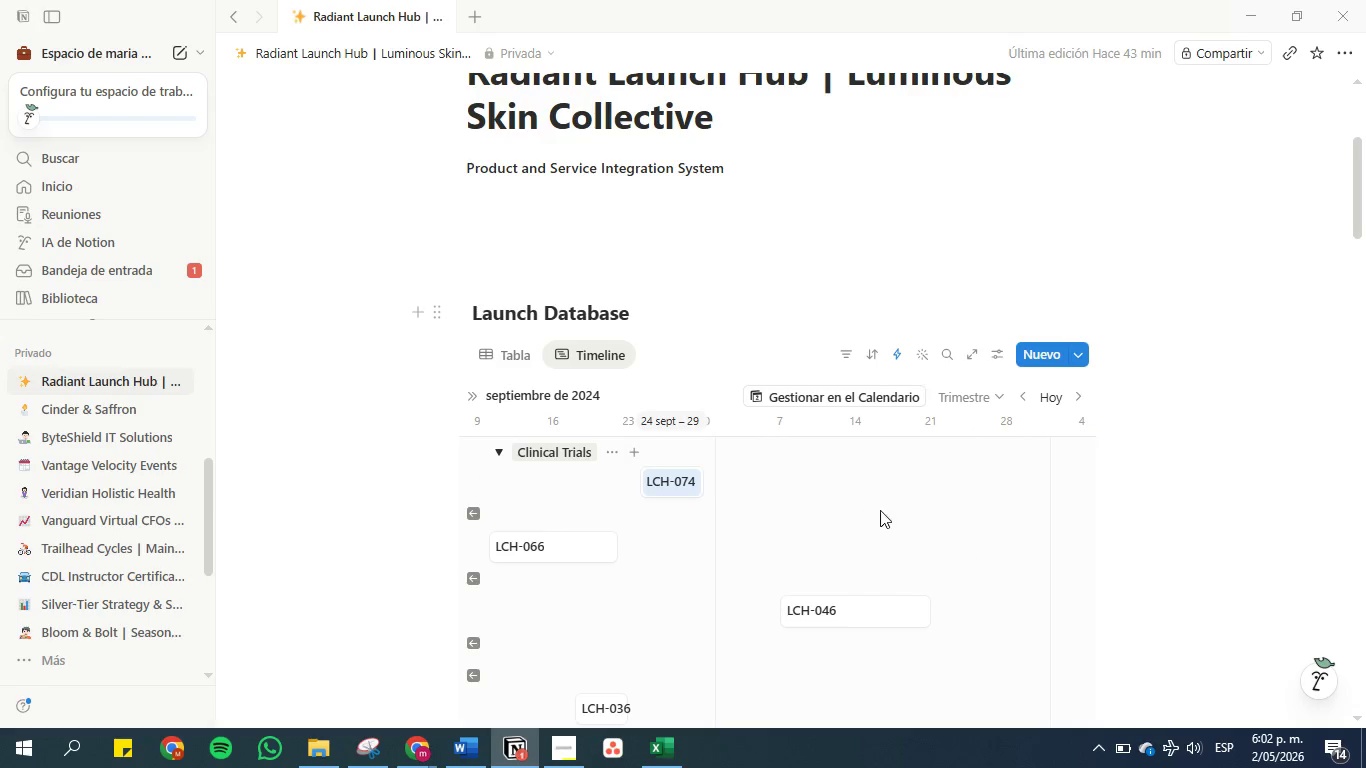 
scroll: coordinate [888, 515], scroll_direction: down, amount: 2.0
 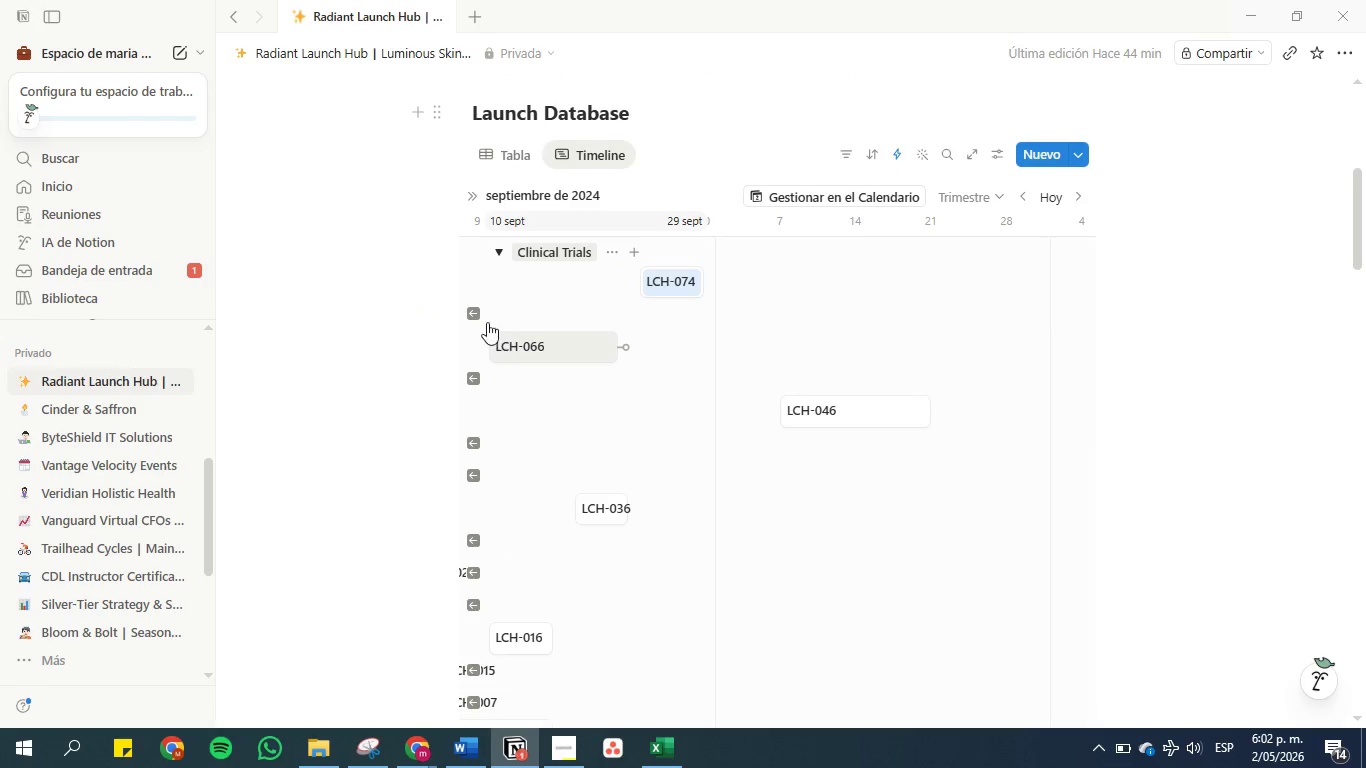 
left_click([477, 308])
 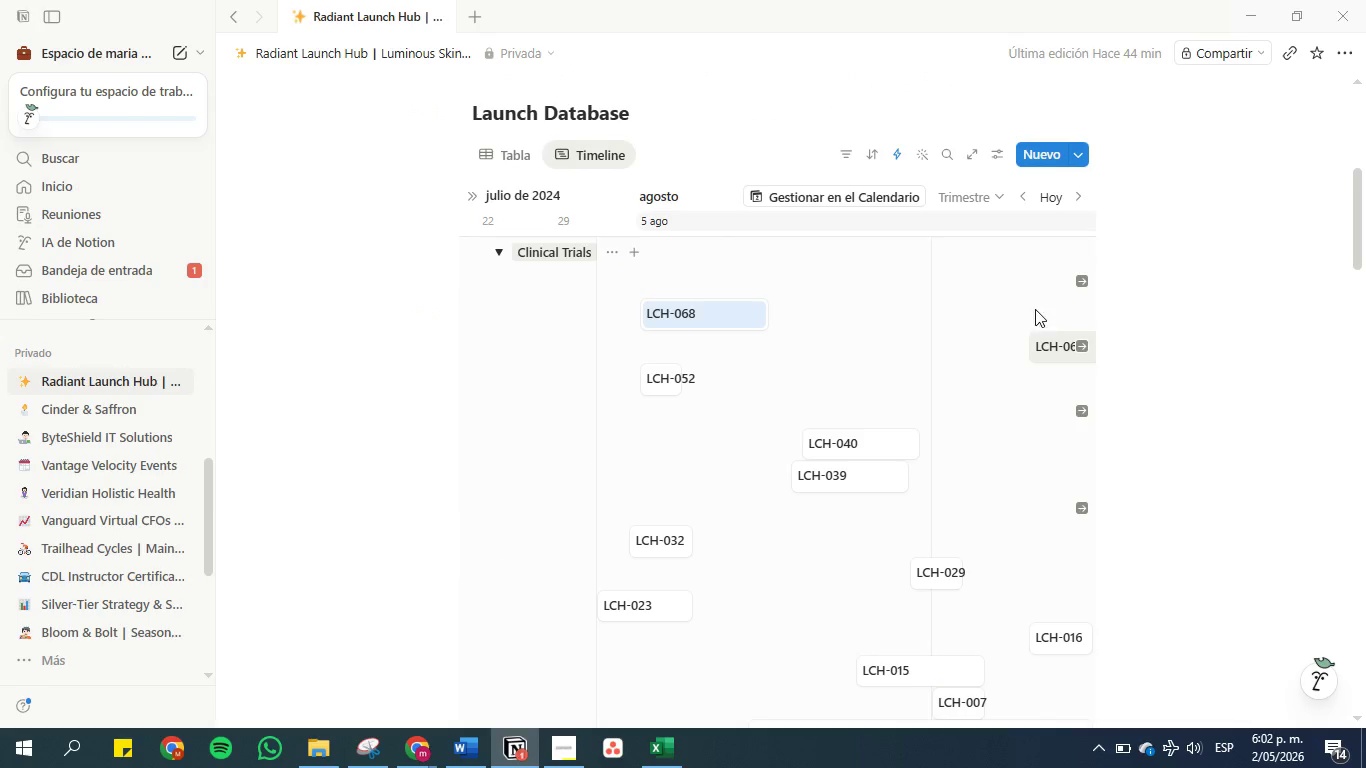 
left_click([1273, 274])
 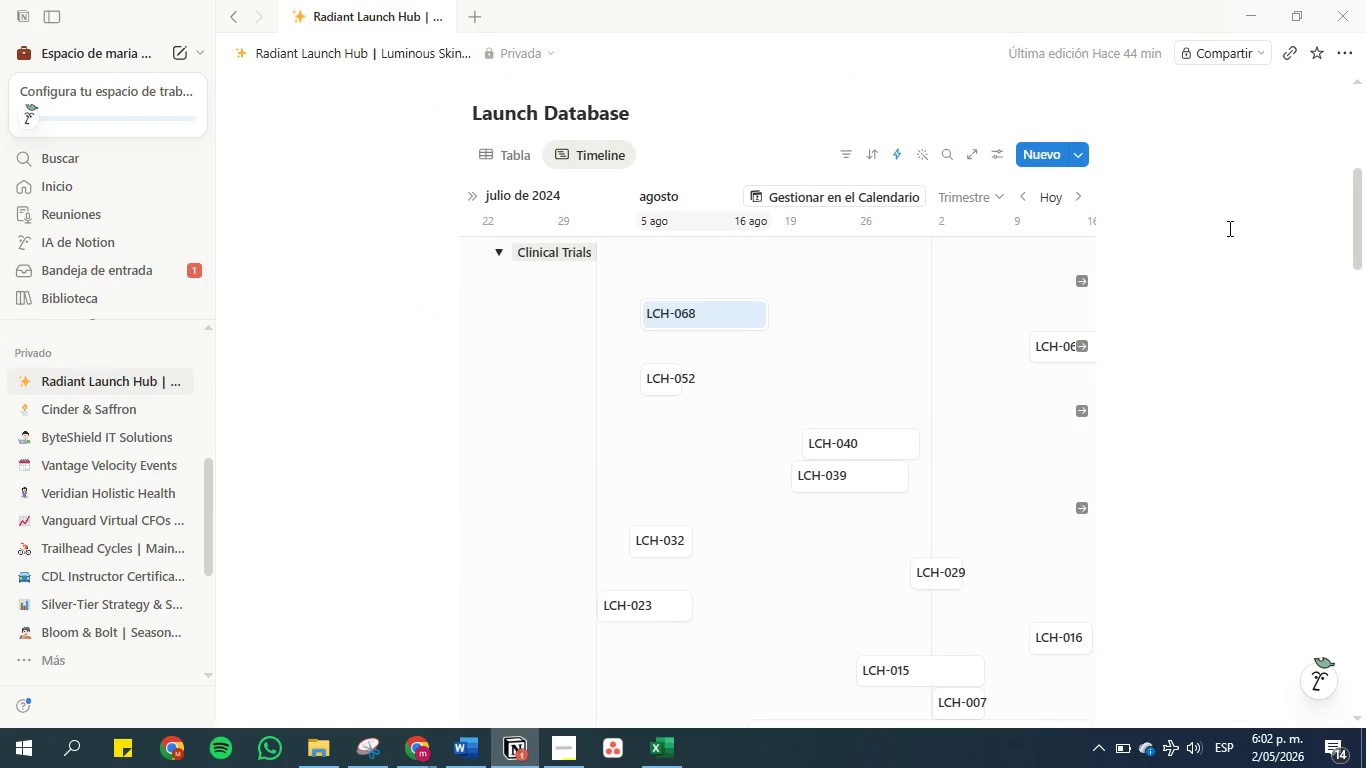 
scroll: coordinate [1233, 228], scroll_direction: up, amount: 1.0
 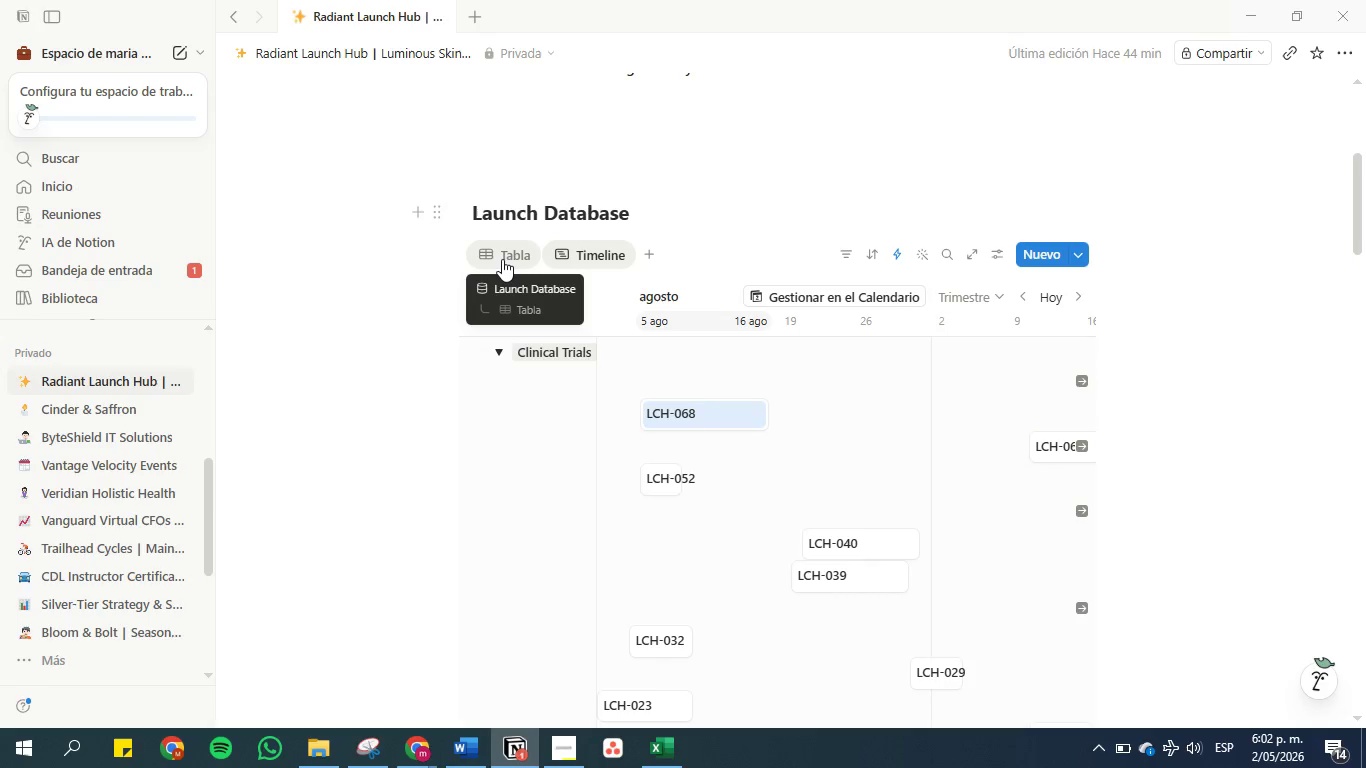 
right_click([502, 259])
 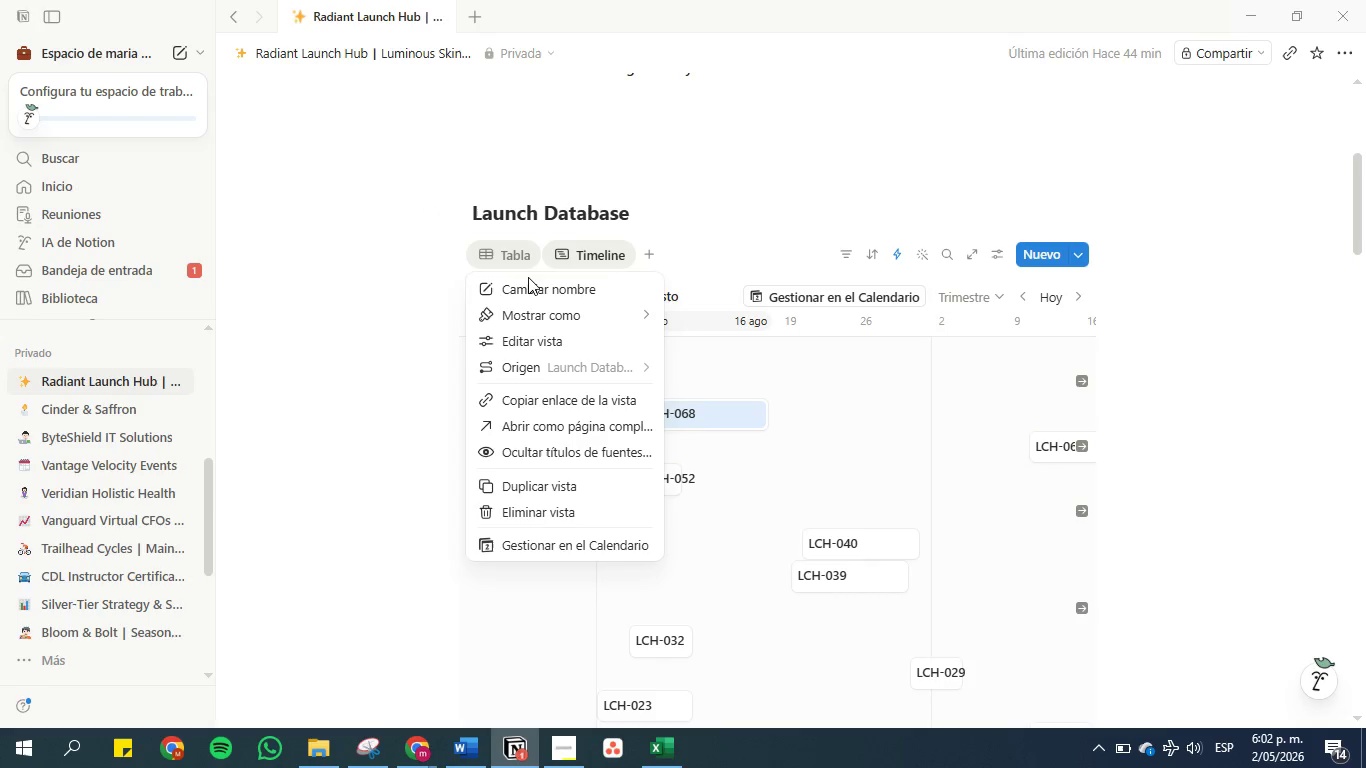 
left_click([532, 279])
 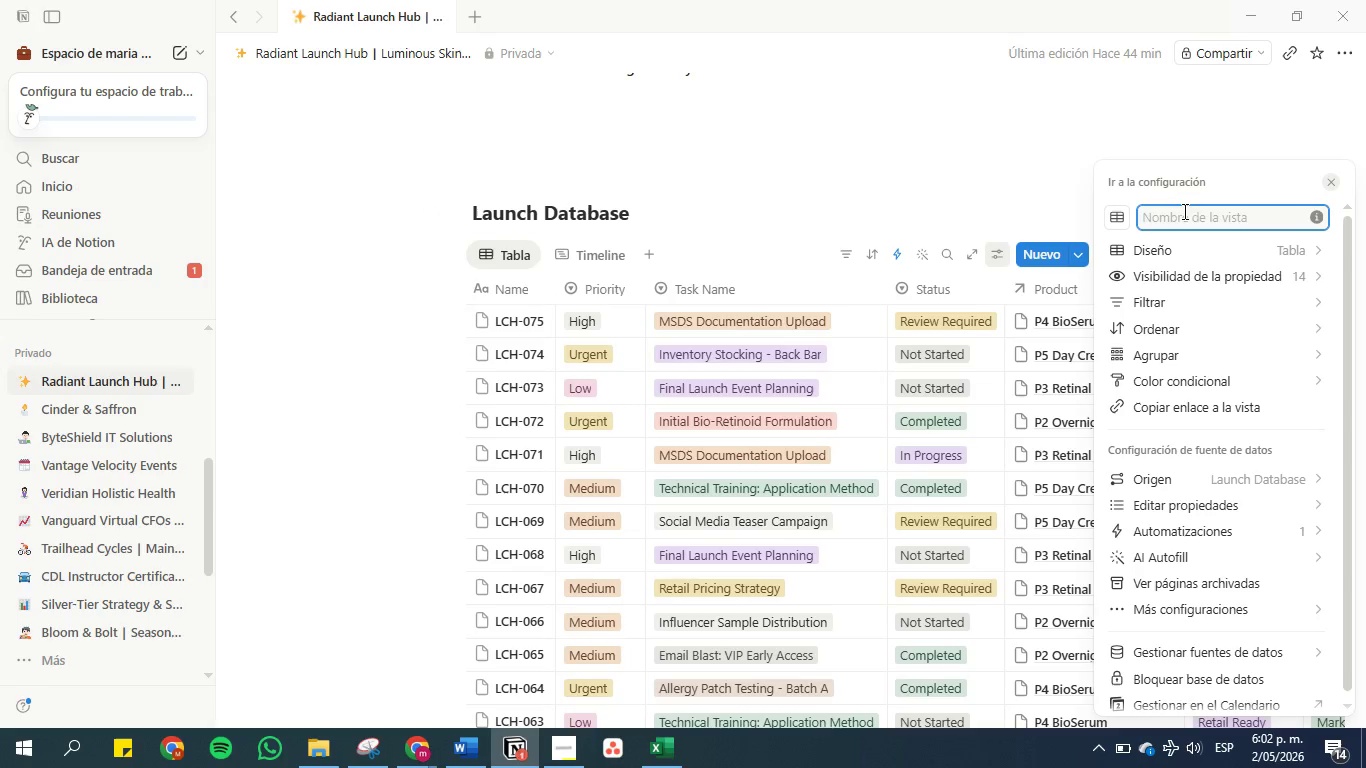 
type(Main)
 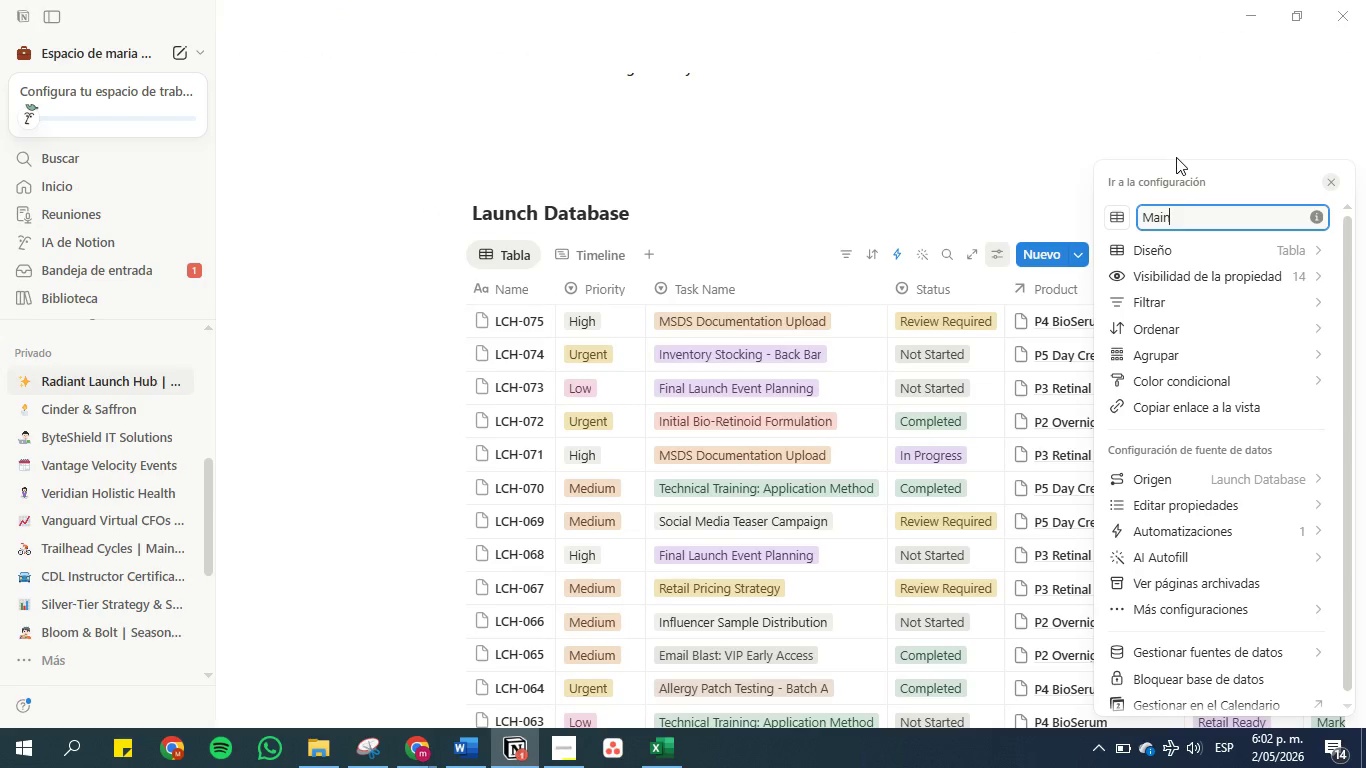 
left_click([1158, 120])
 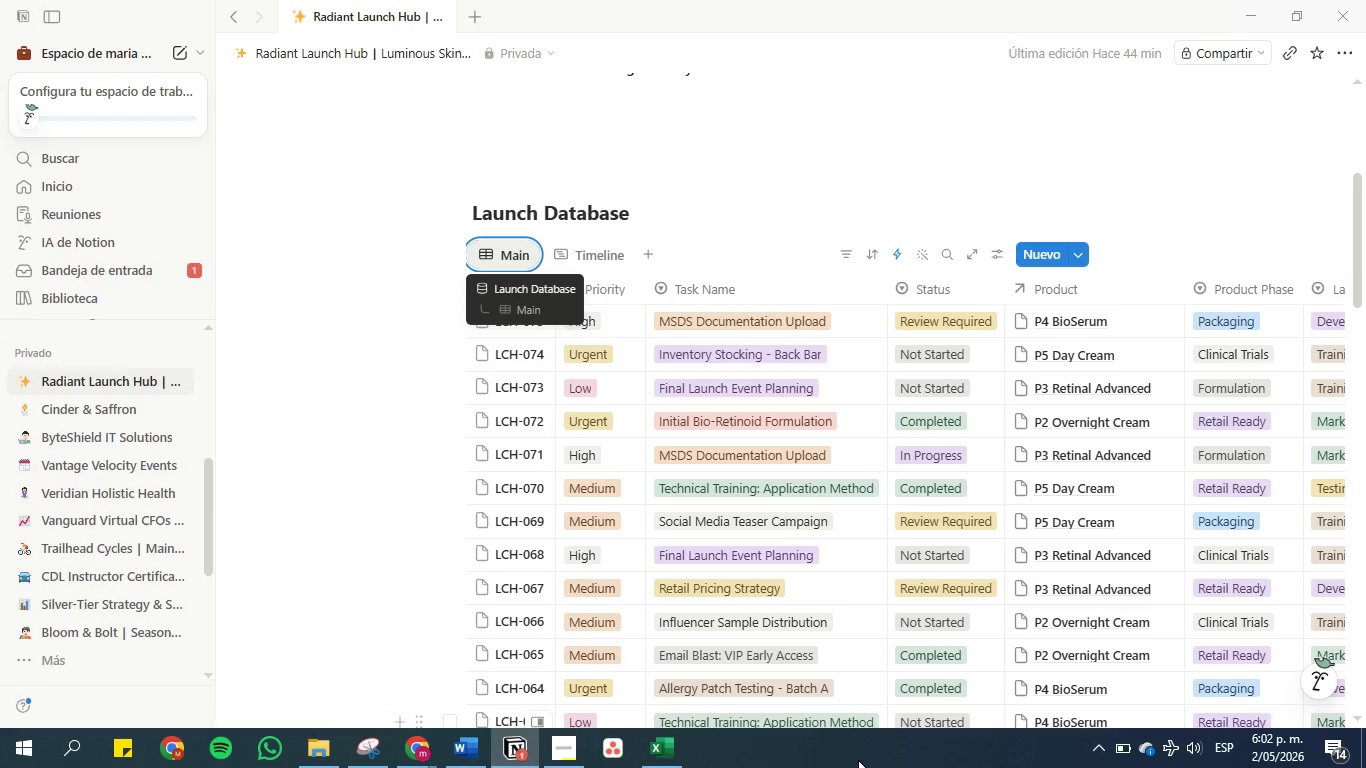 
wait(22.17)
 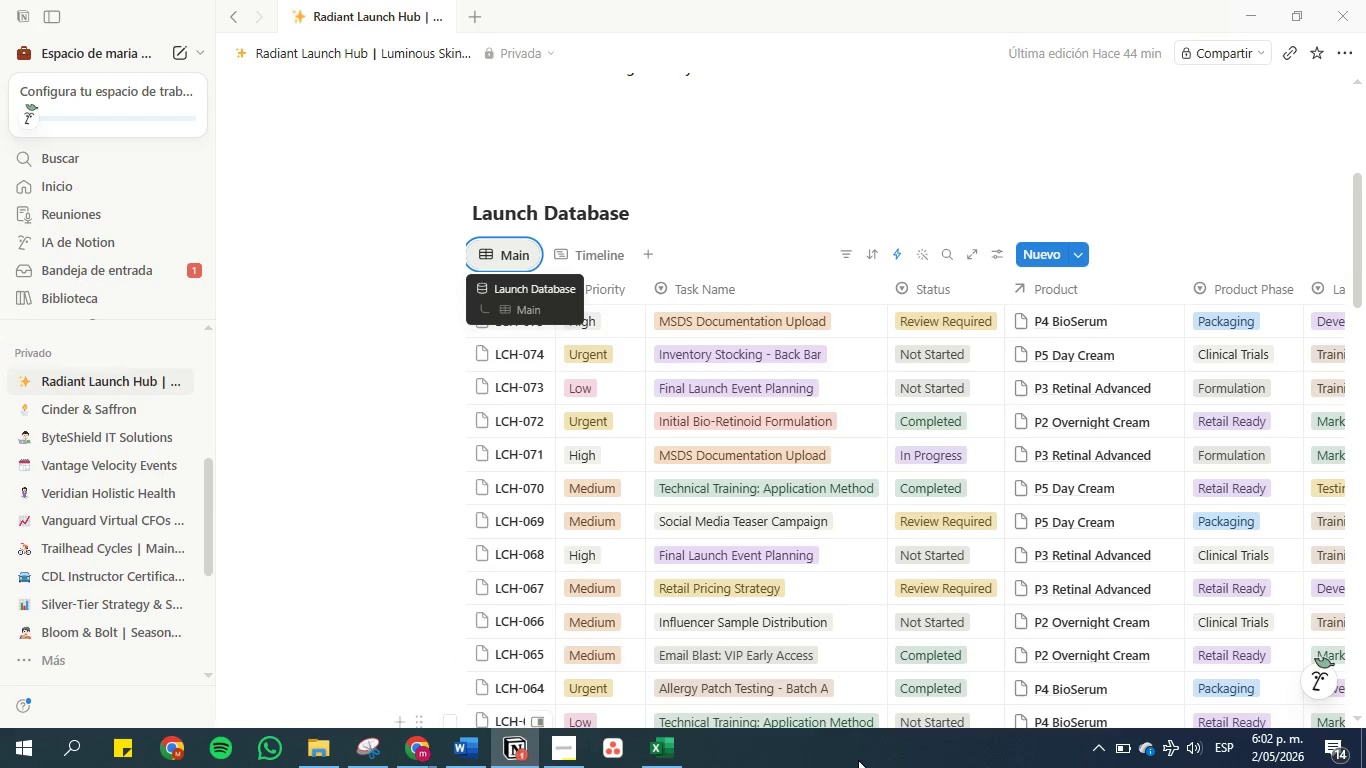 
left_click([461, 742])
 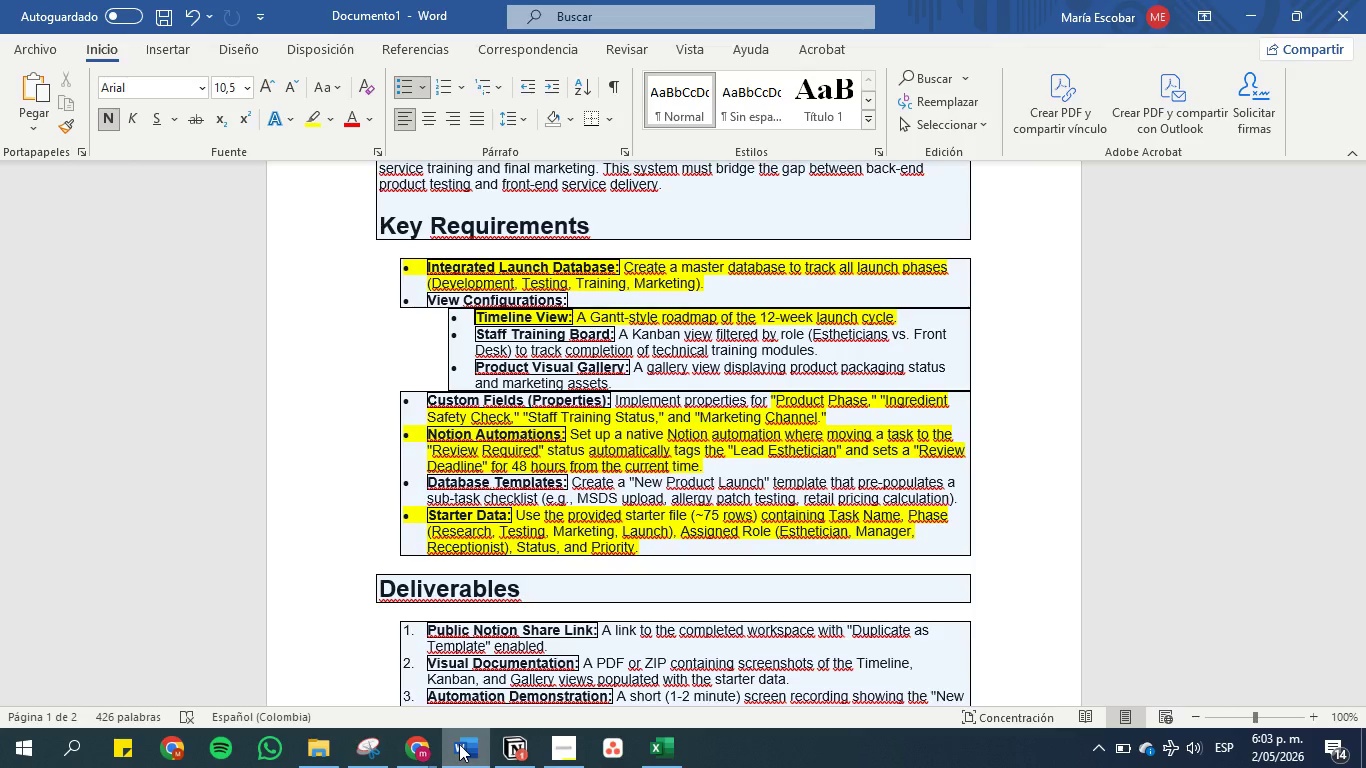 
wait(50.36)
 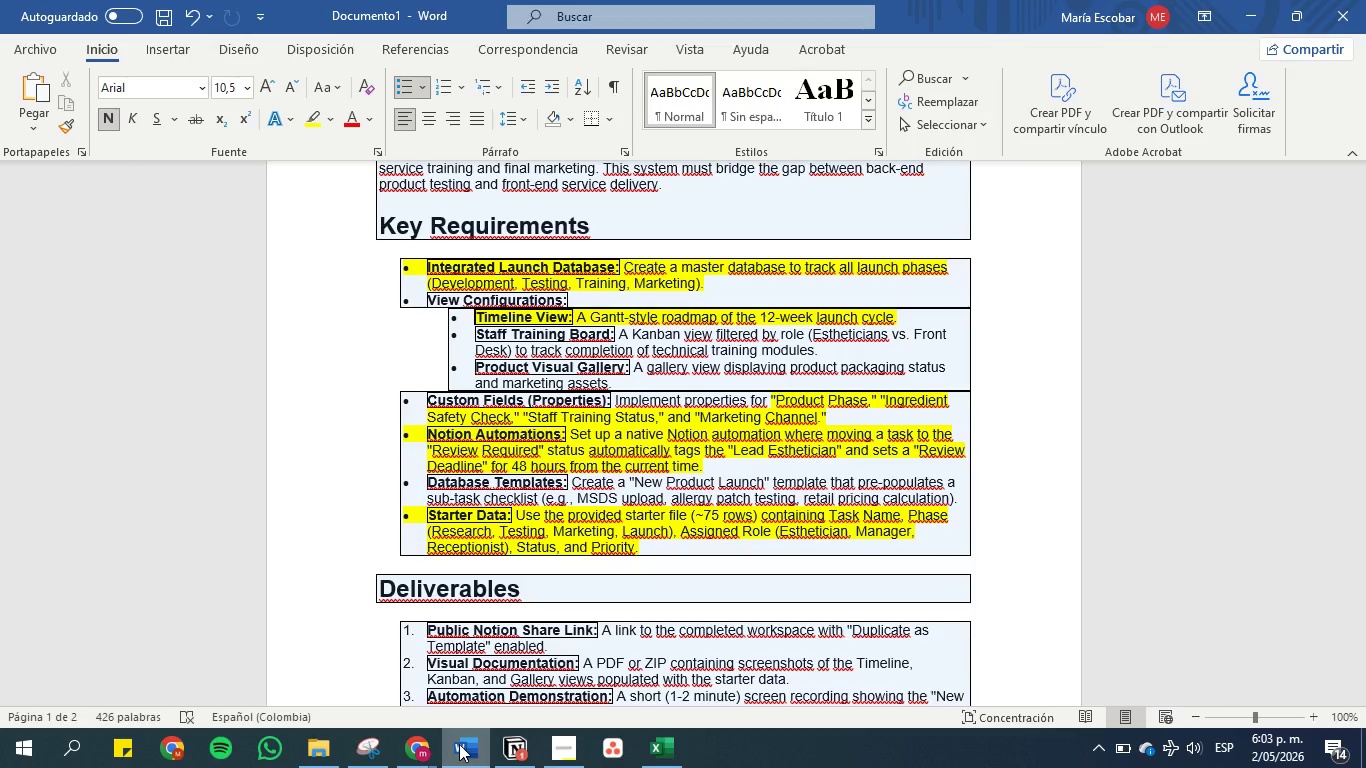 
left_click([533, 740])
 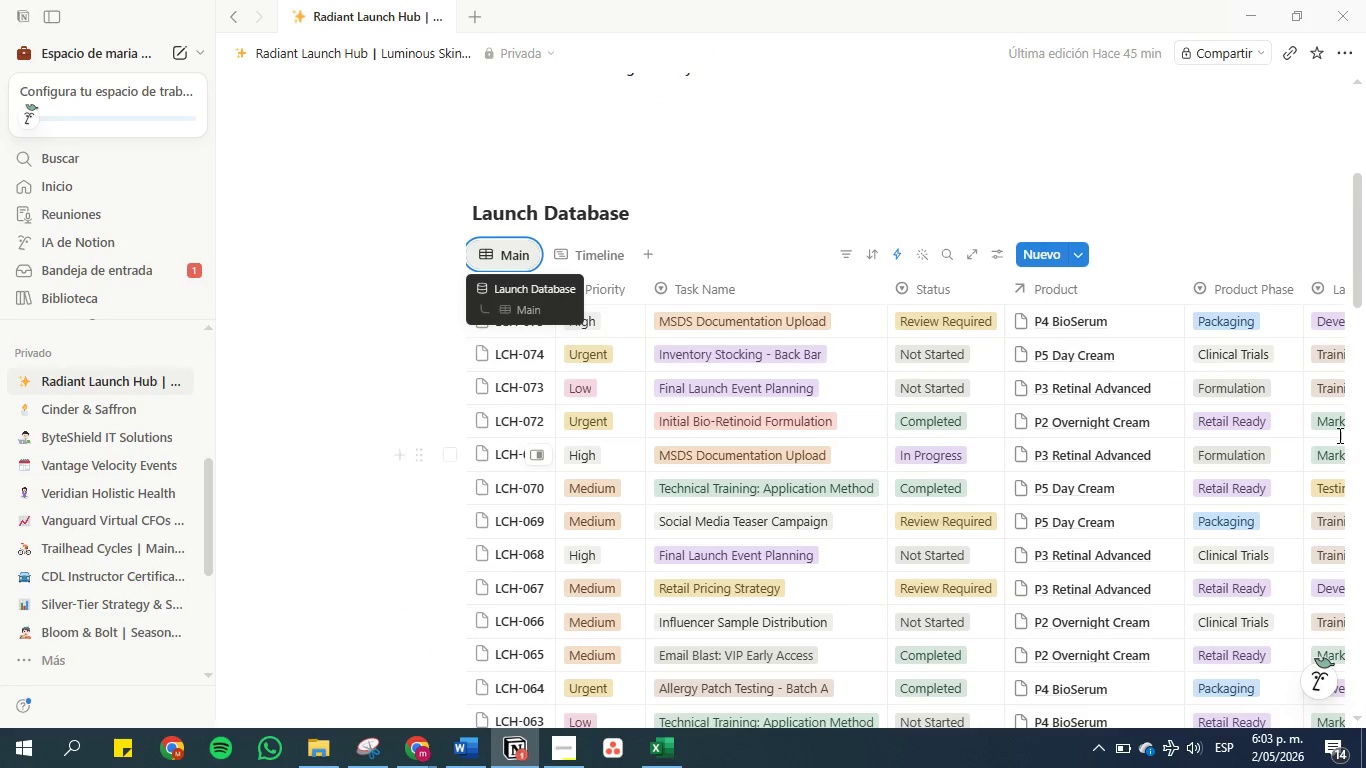 
scroll: coordinate [703, 637], scroll_direction: down, amount: 15.0
 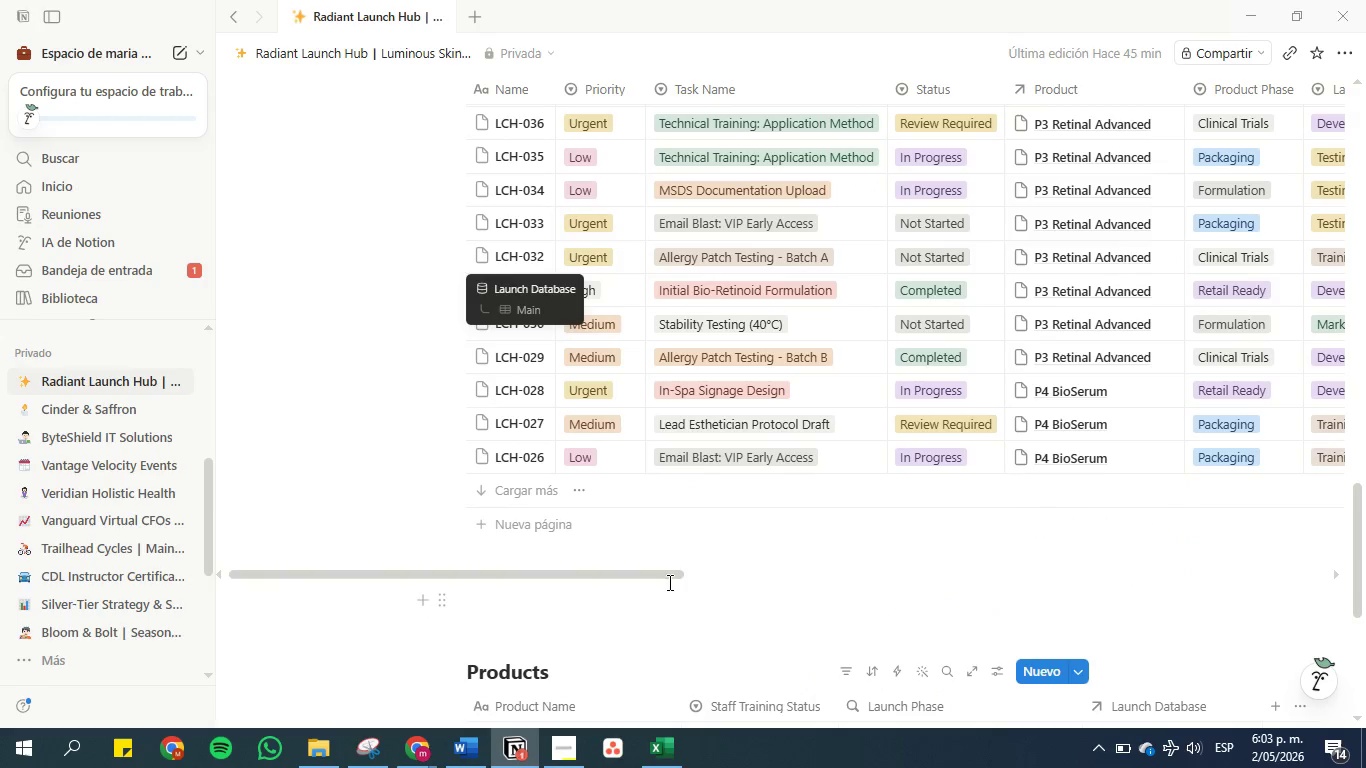 
left_click_drag(start_coordinate=[664, 572], to_coordinate=[1110, 582])
 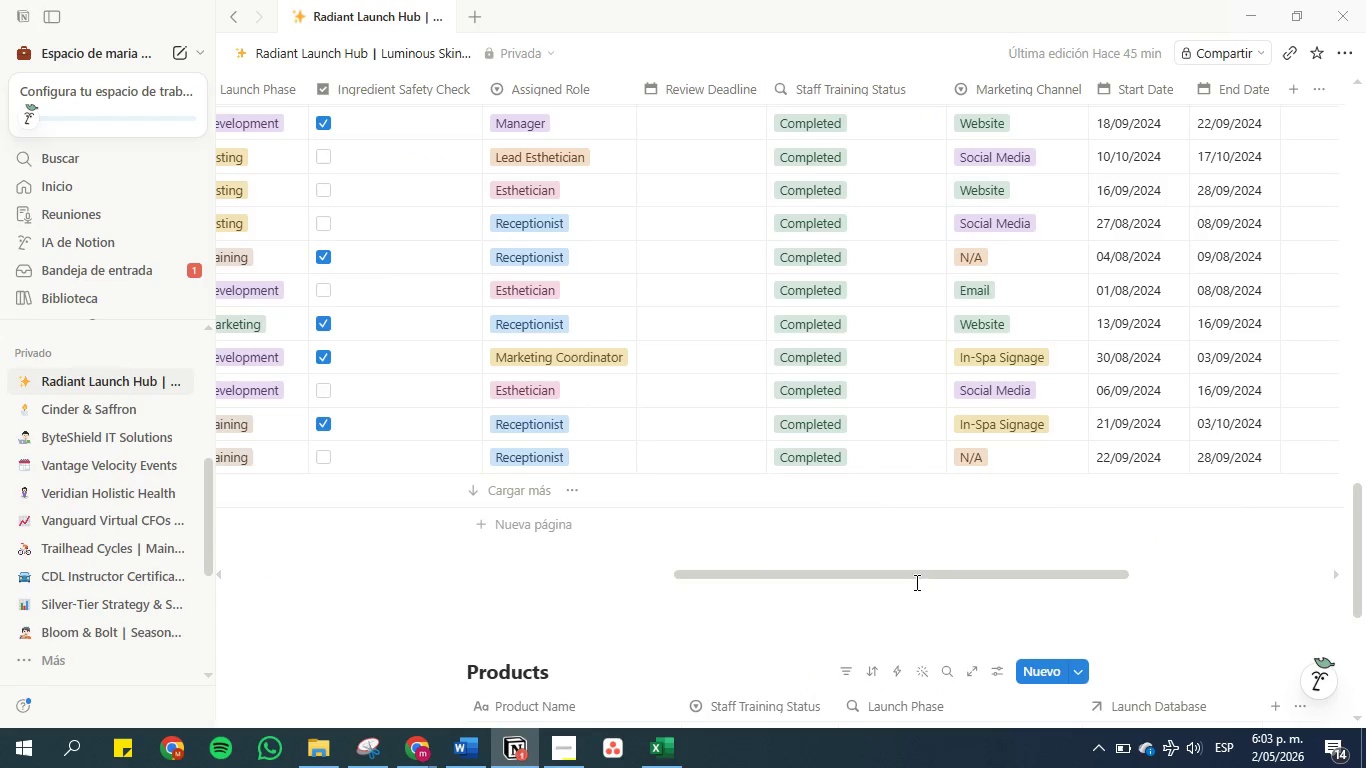 
left_click_drag(start_coordinate=[914, 577], to_coordinate=[1159, 586])
 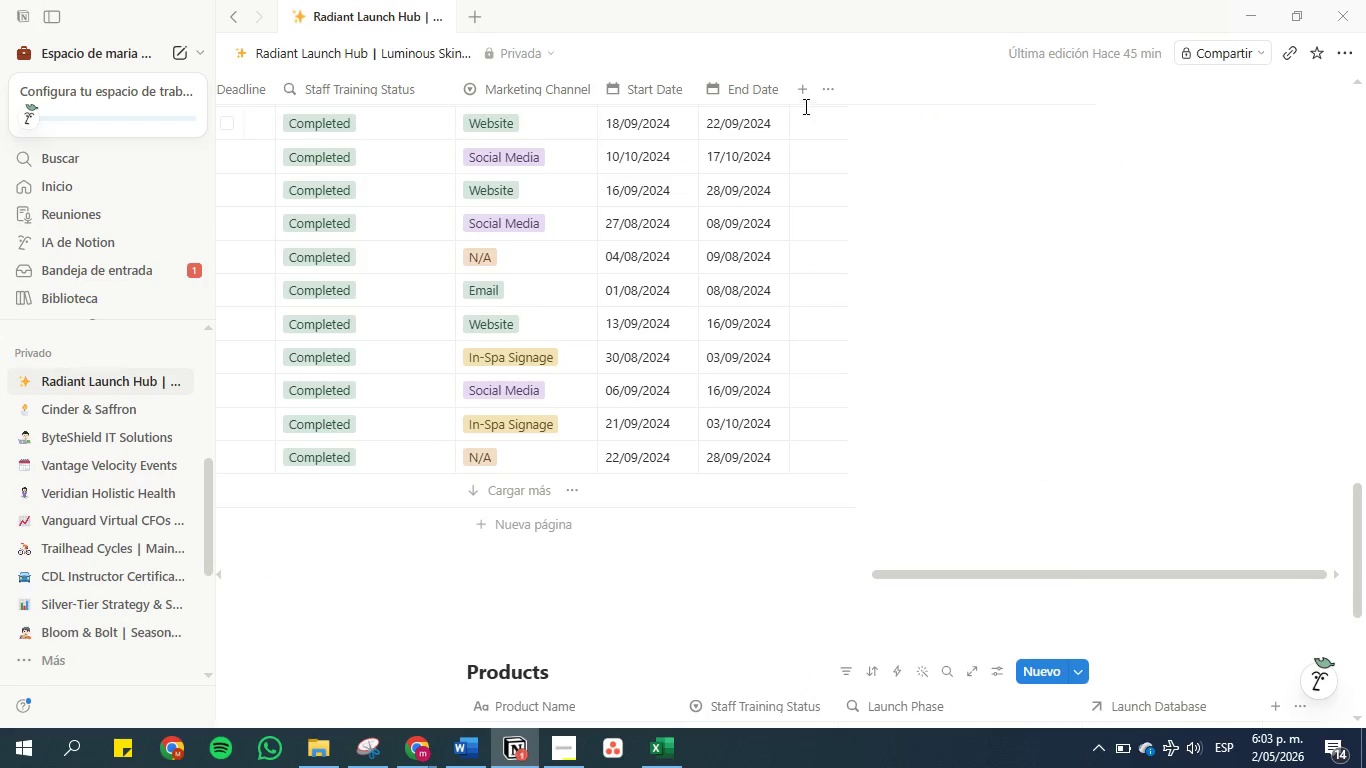 
left_click([803, 87])
 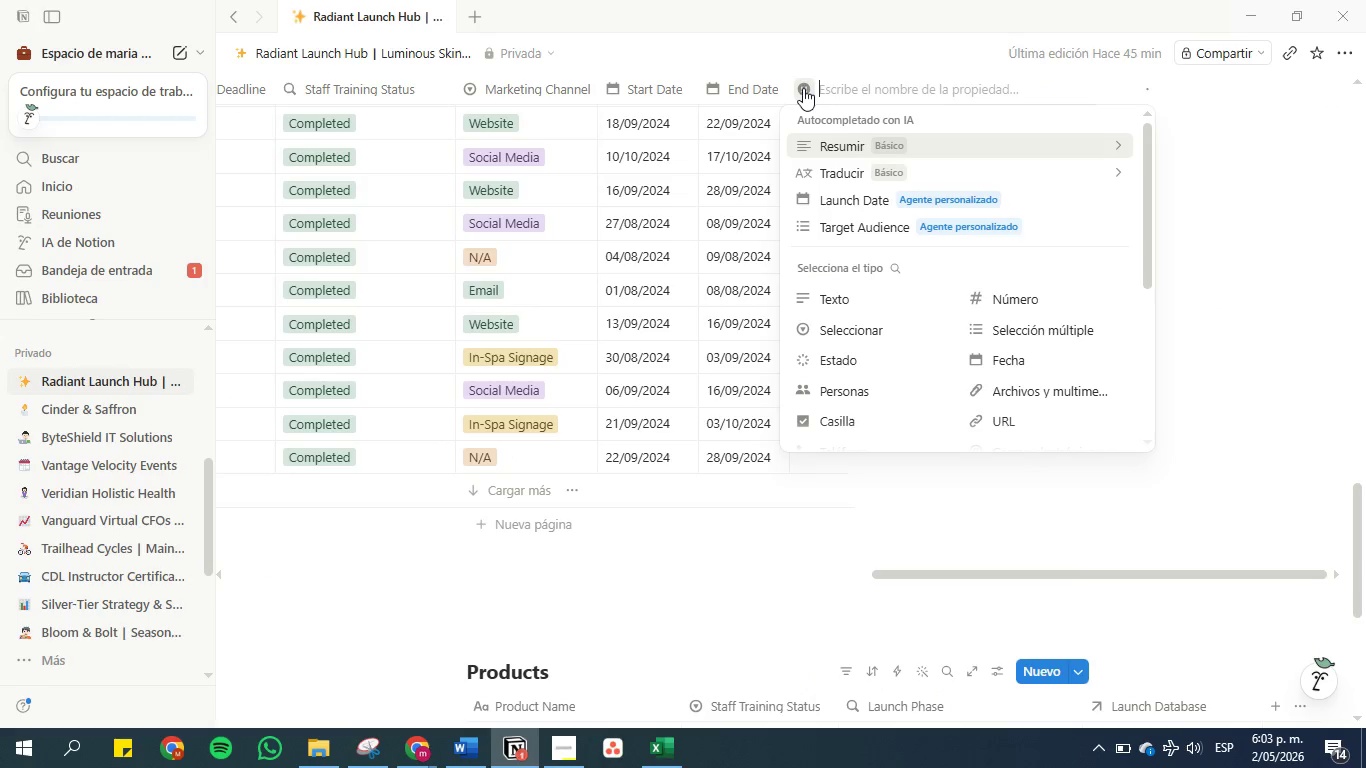 
scroll: coordinate [840, 264], scroll_direction: down, amount: 1.0
 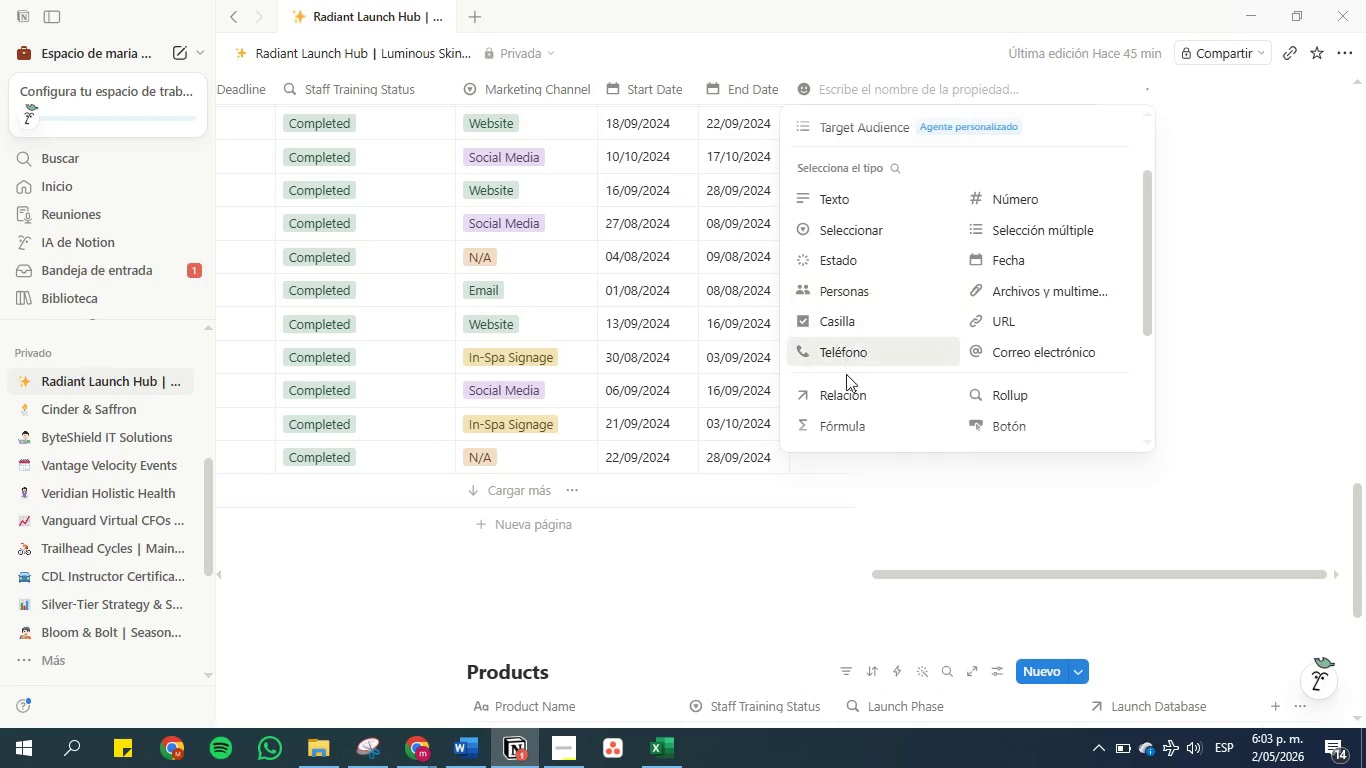 
left_click([846, 397])
 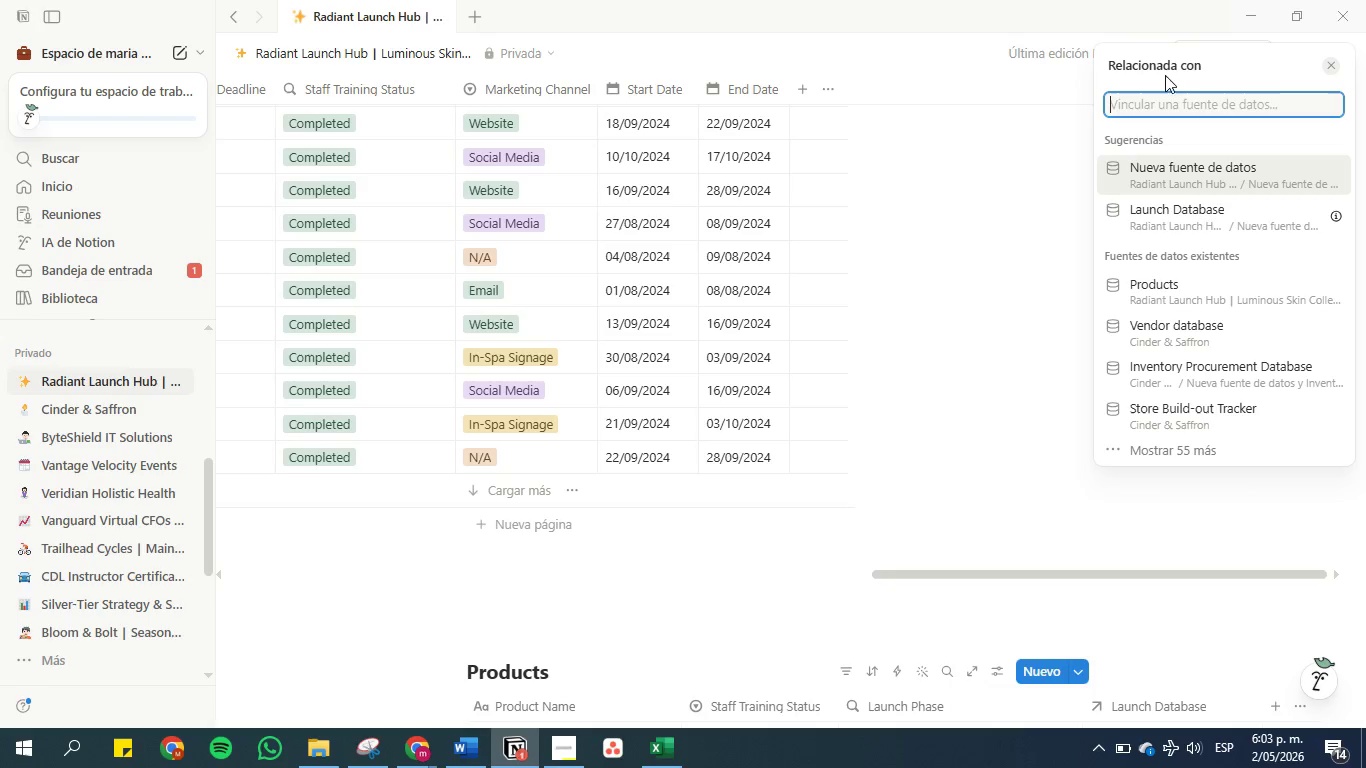 
left_click([1039, 153])
 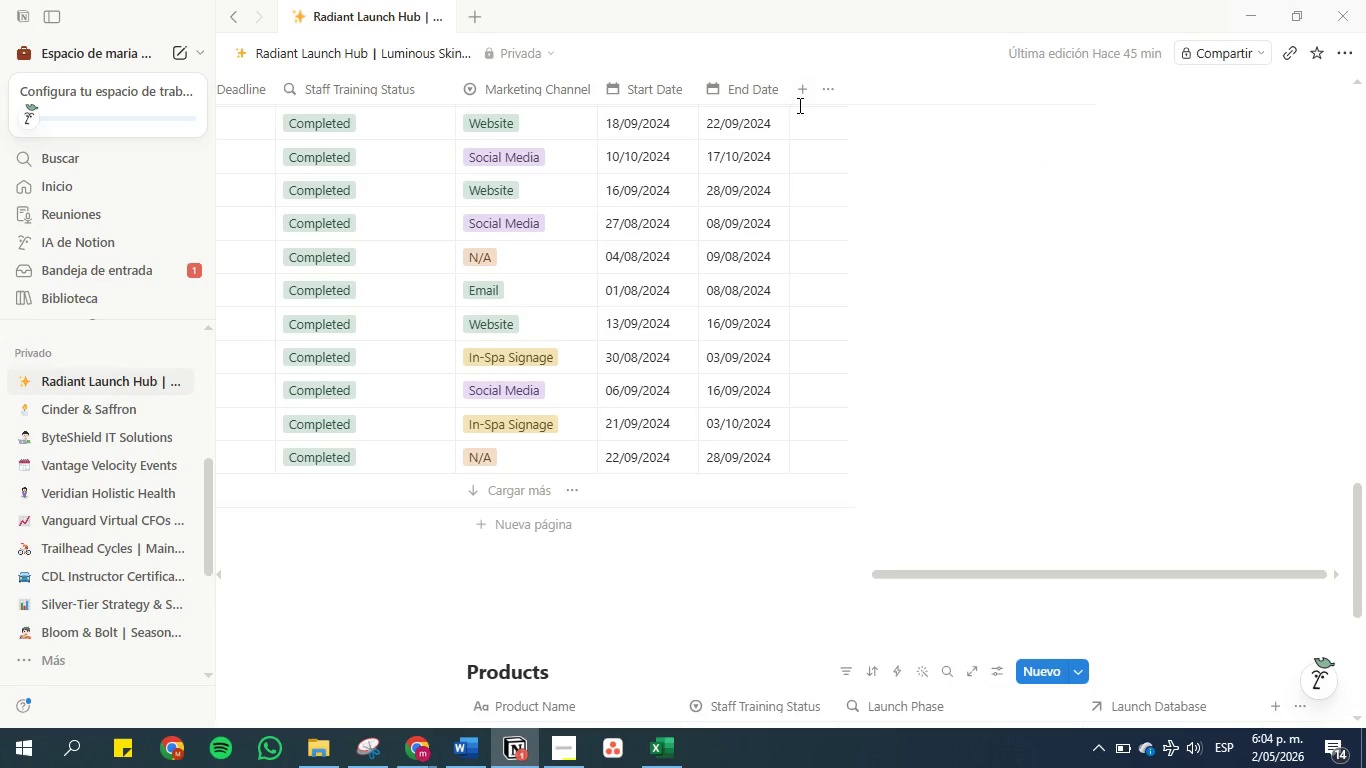 
left_click([800, 92])
 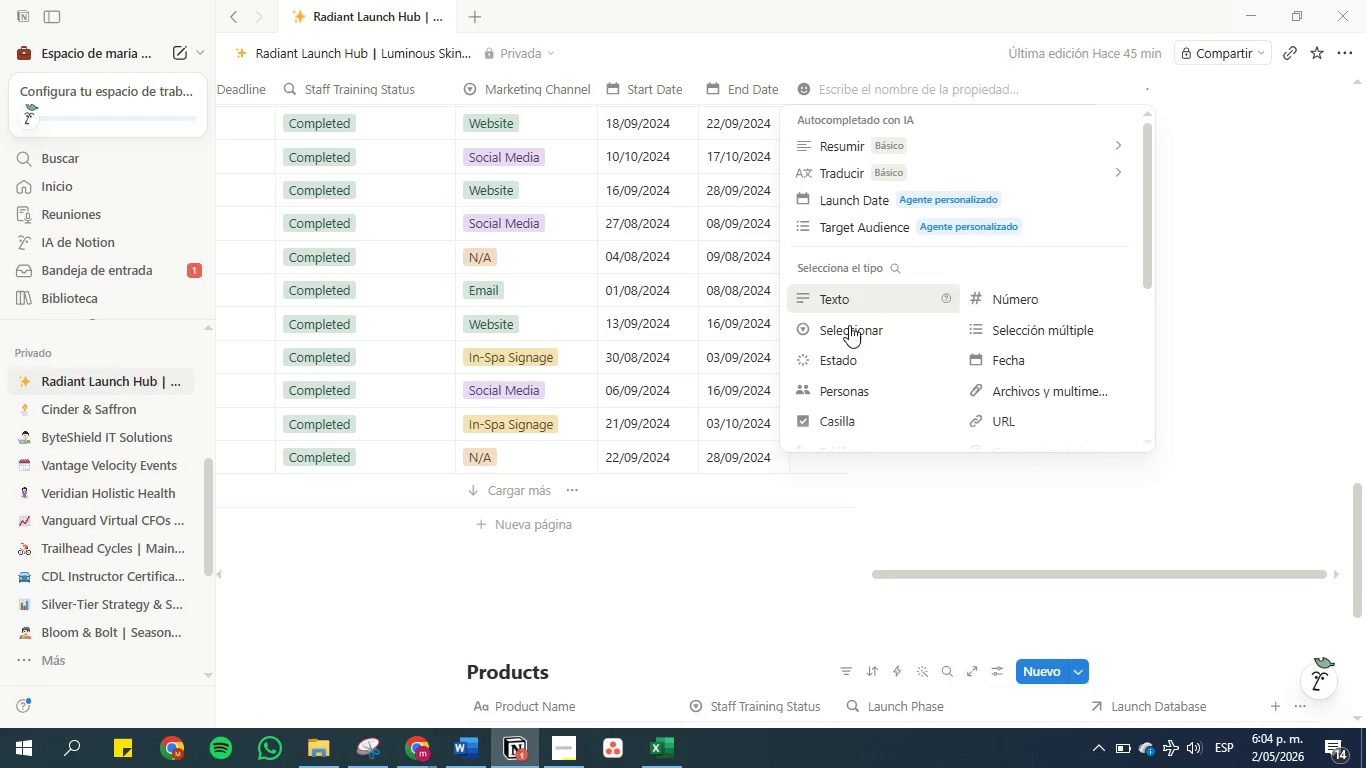 
scroll: coordinate [861, 366], scroll_direction: down, amount: 3.0
 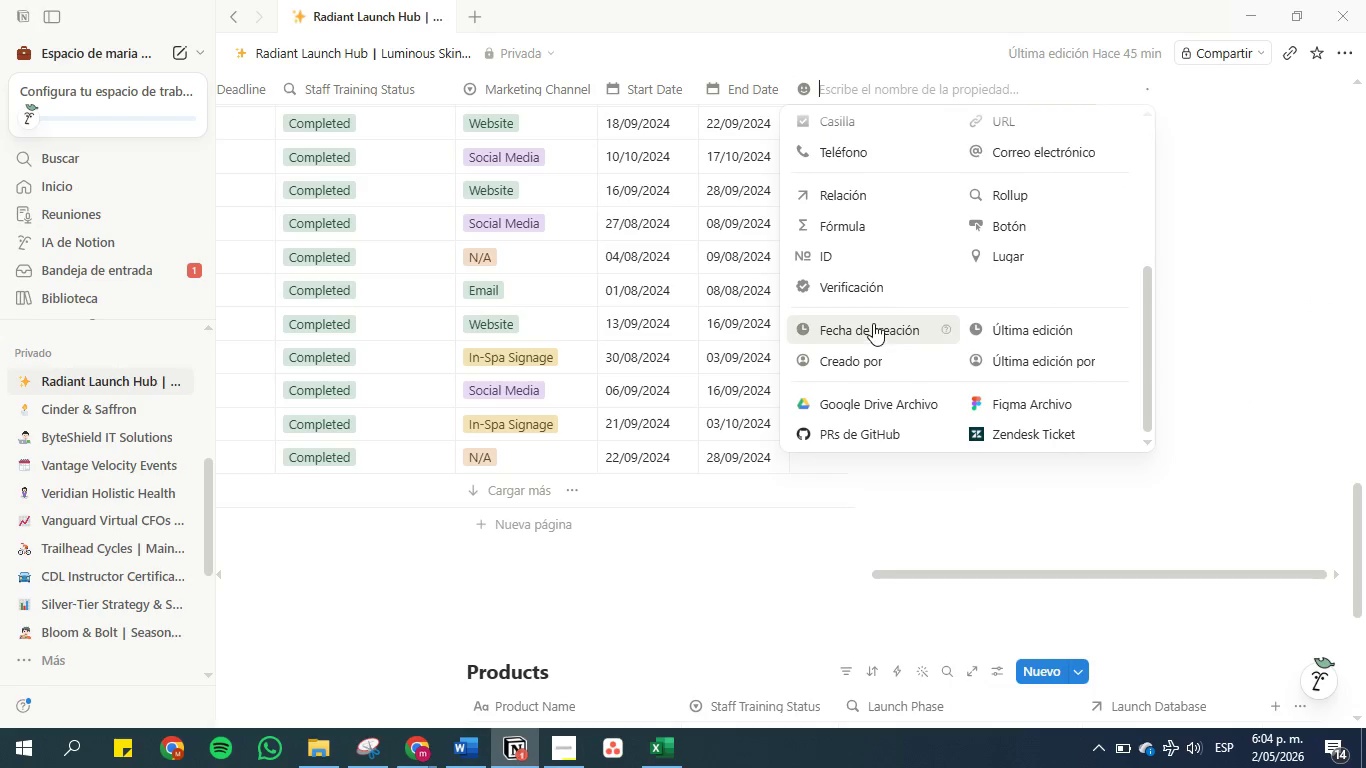 
scroll: coordinate [873, 320], scroll_direction: up, amount: 1.0
 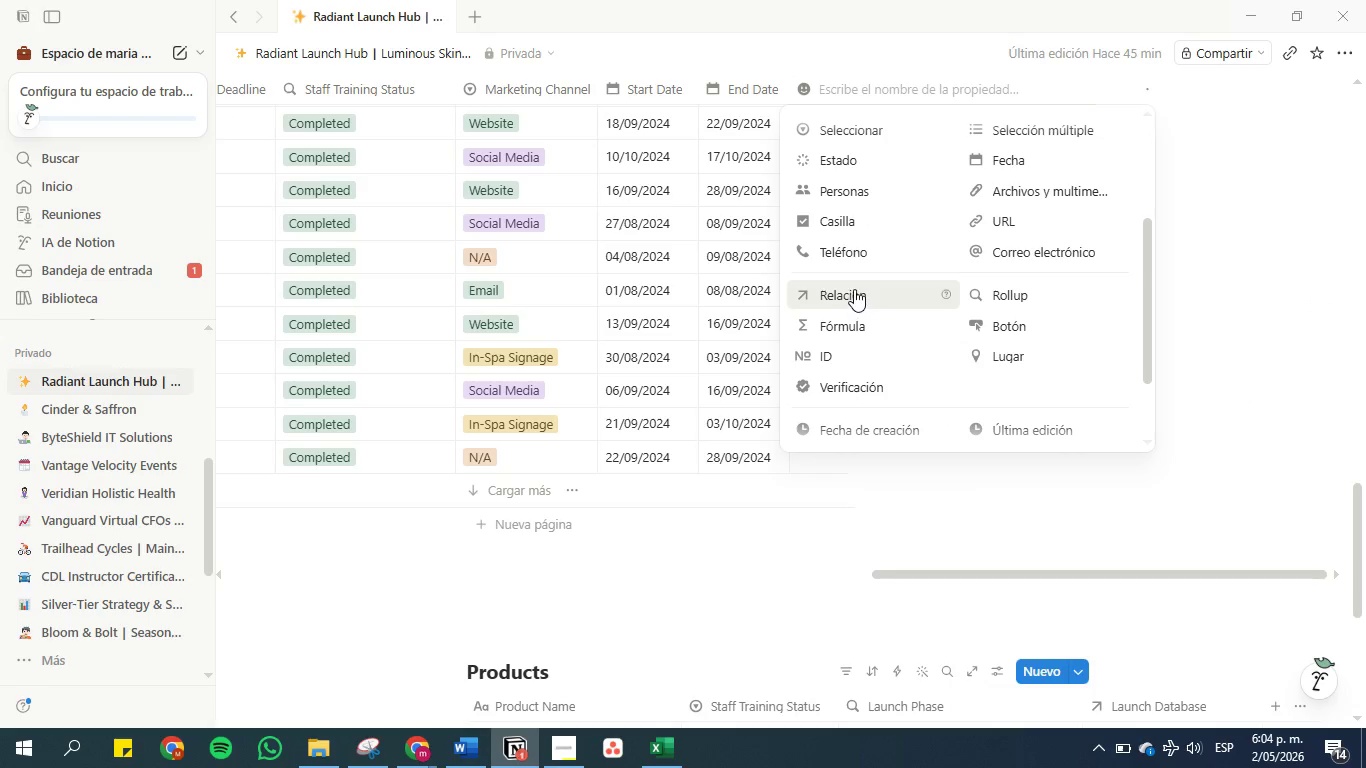 
left_click([853, 289])
 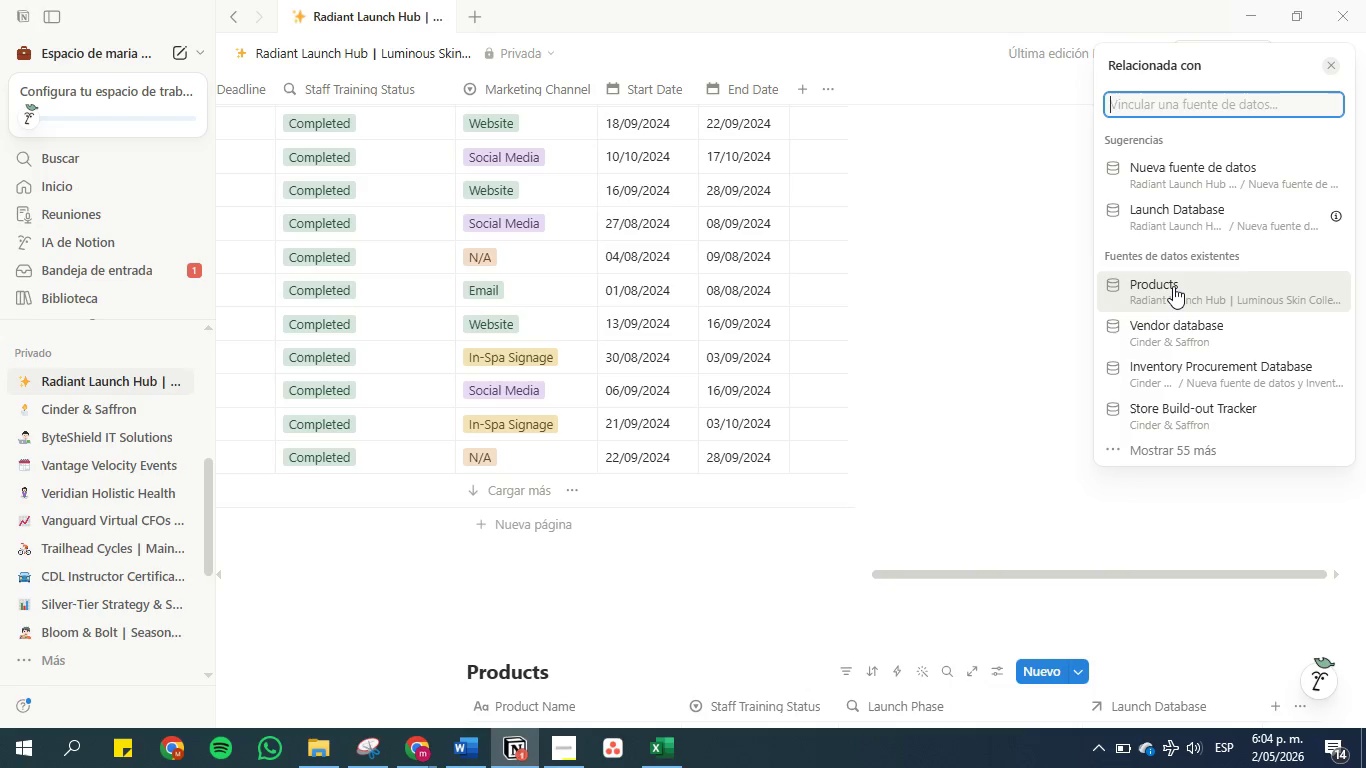 
wait(6.64)
 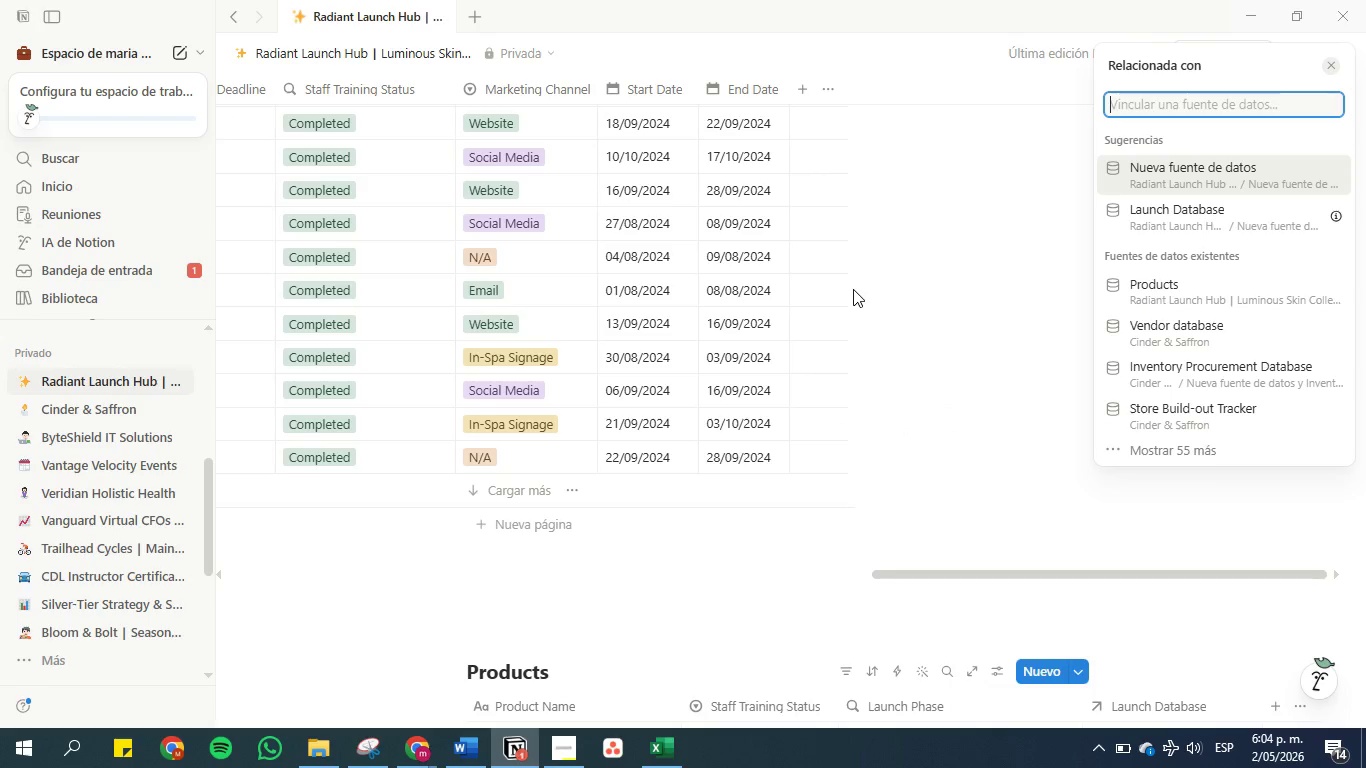 
left_click([1183, 221])
 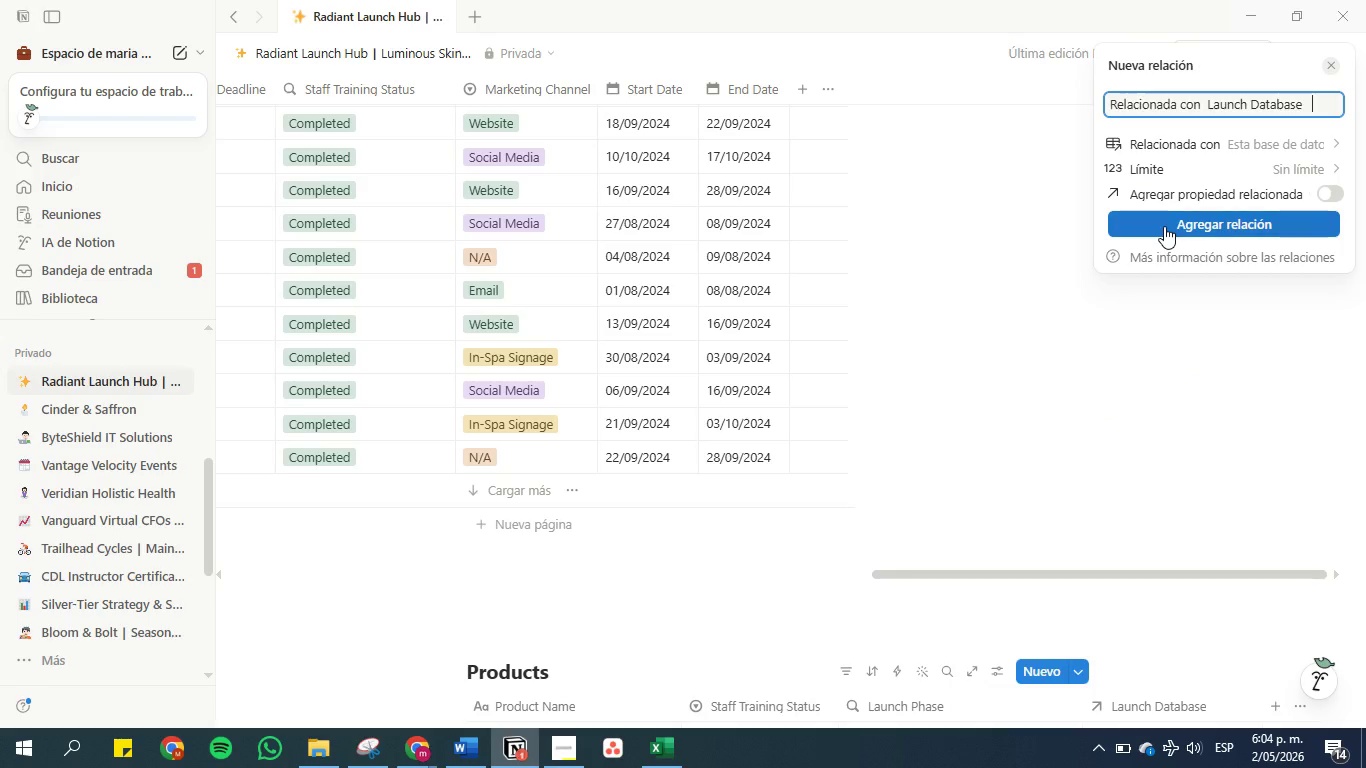 
left_click([1164, 226])
 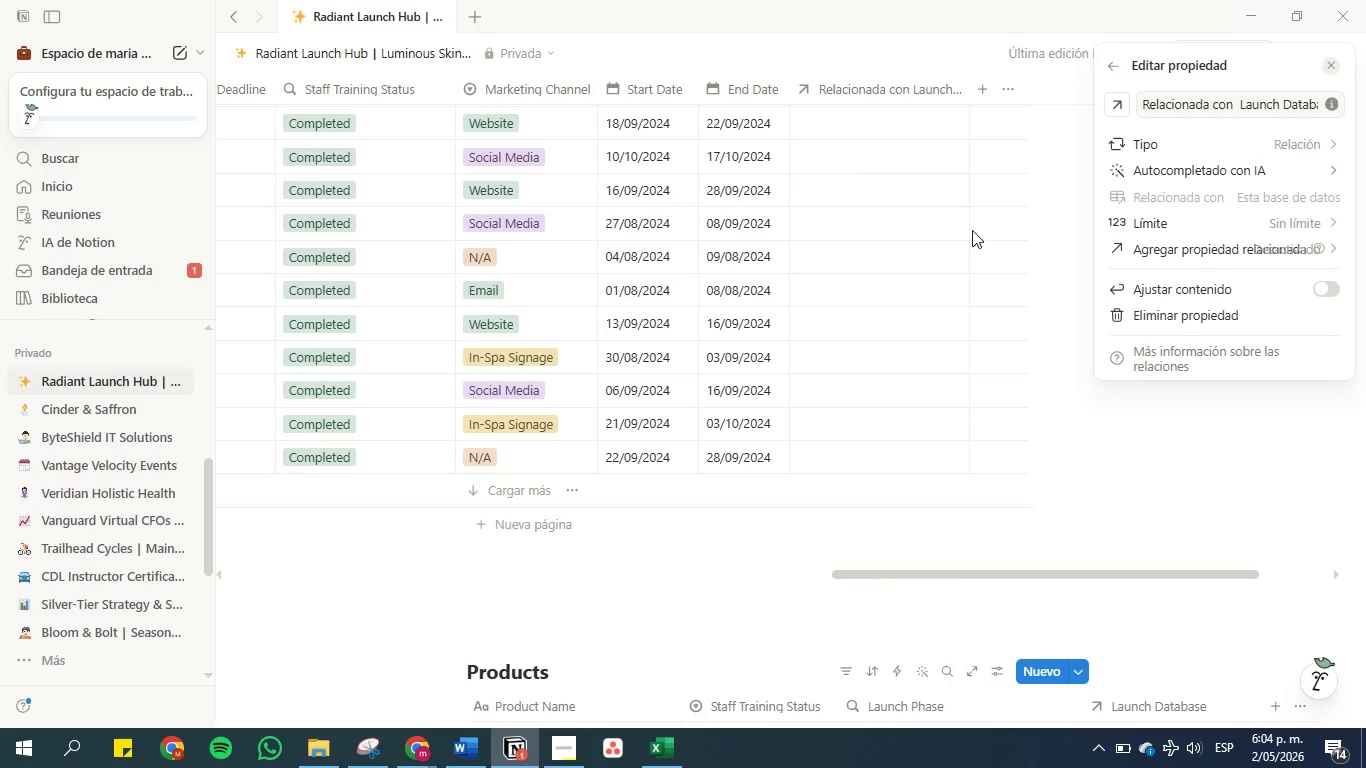 
scroll: coordinate [898, 201], scroll_direction: up, amount: 12.0
 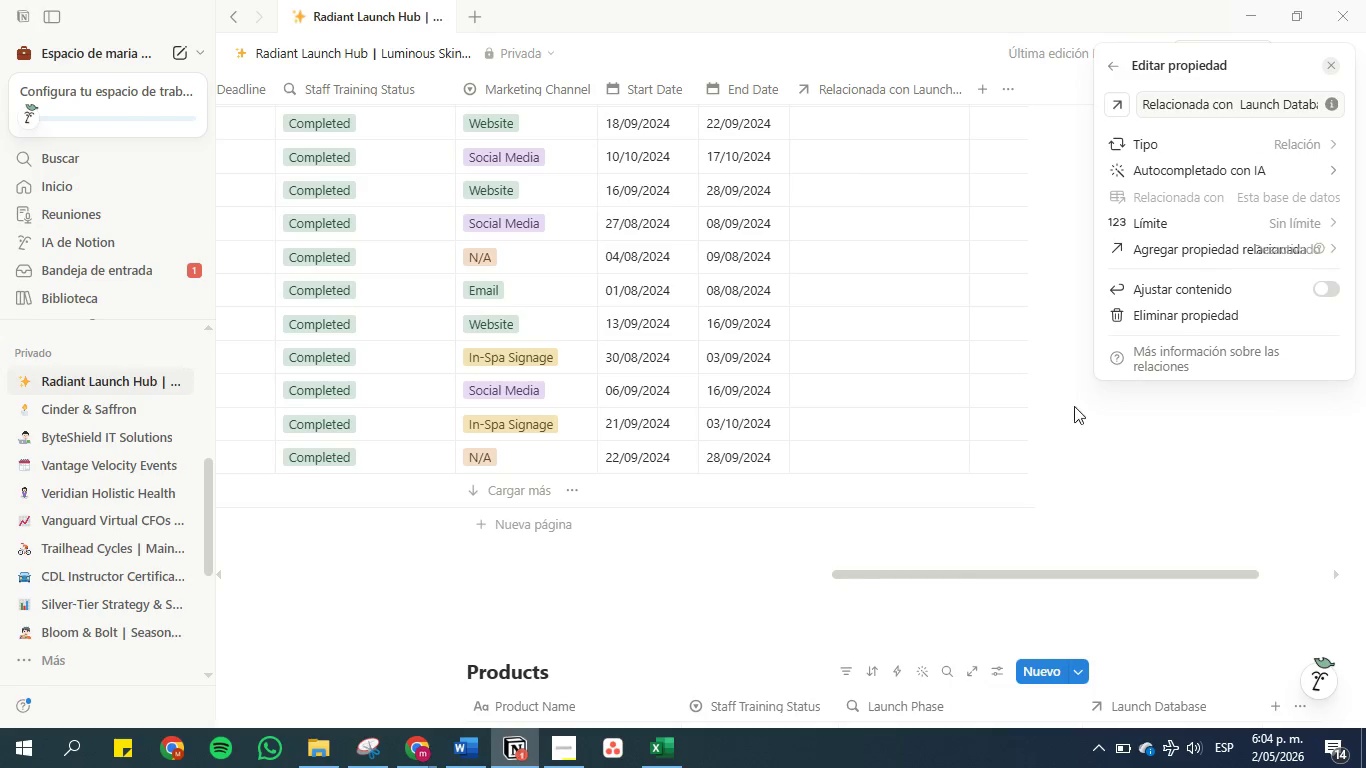 
left_click([1068, 408])
 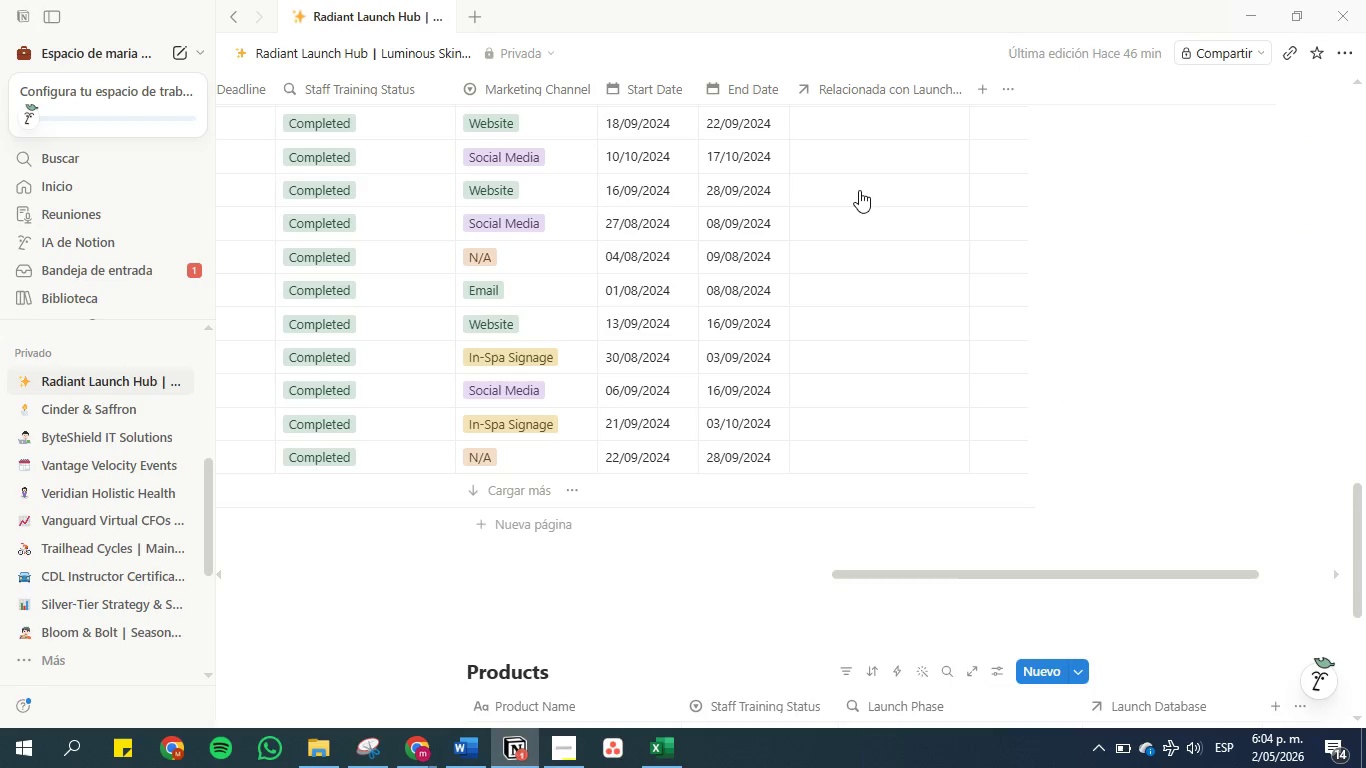 
scroll: coordinate [865, 207], scroll_direction: up, amount: 19.0
 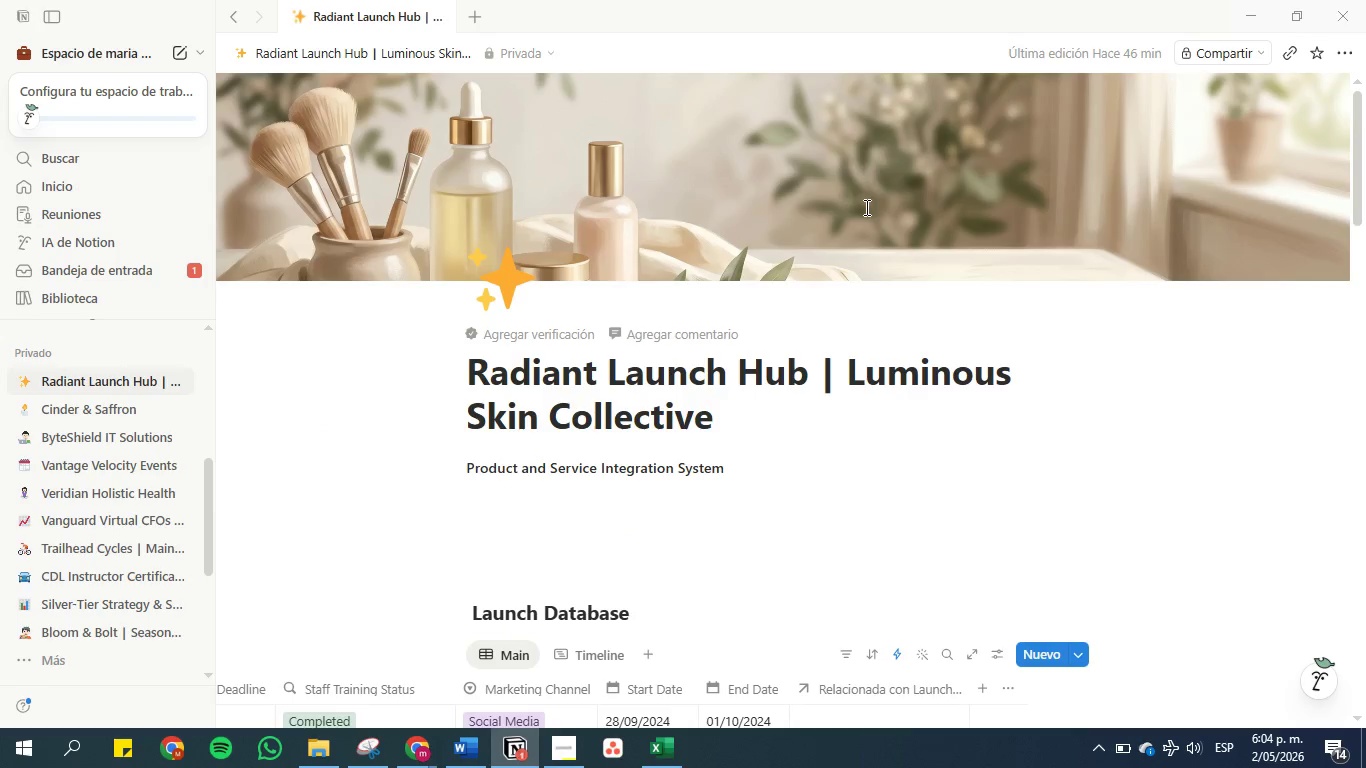 
scroll: coordinate [865, 205], scroll_direction: down, amount: 4.0
 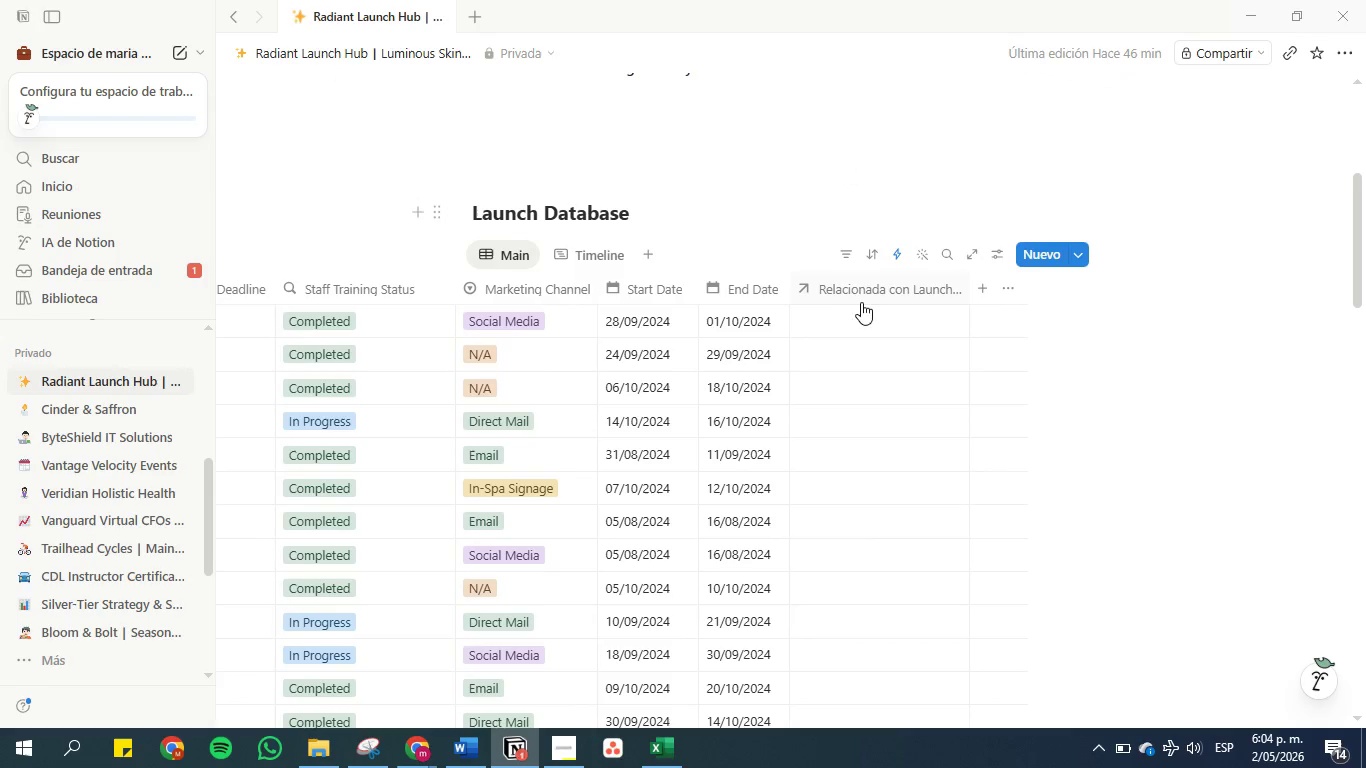 
left_click([866, 317])